 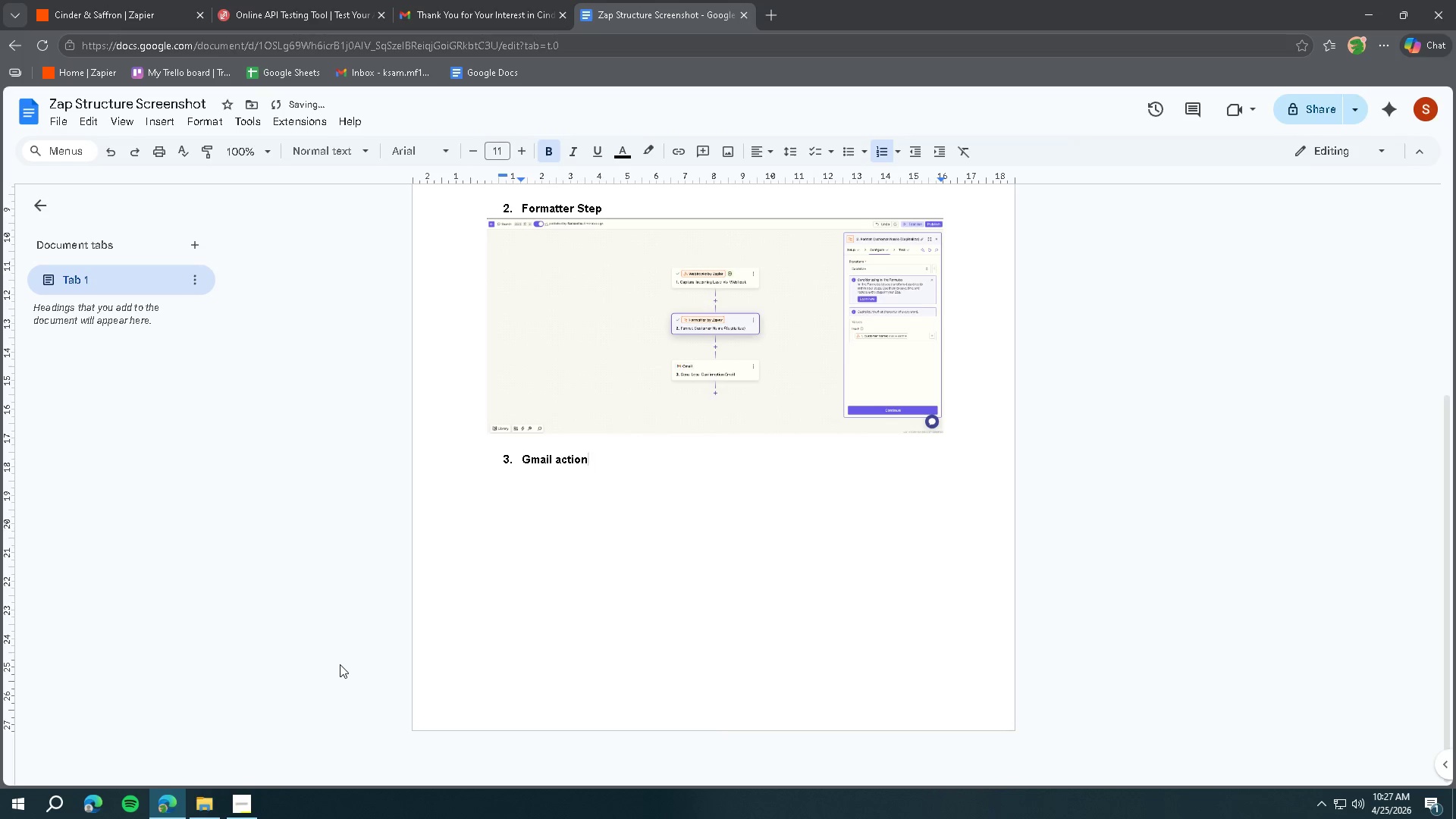 
key(Backspace)
key(Backspace)
key(Backspace)
key(Backspace)
key(Backspace)
key(Backspace)
type(Action)
 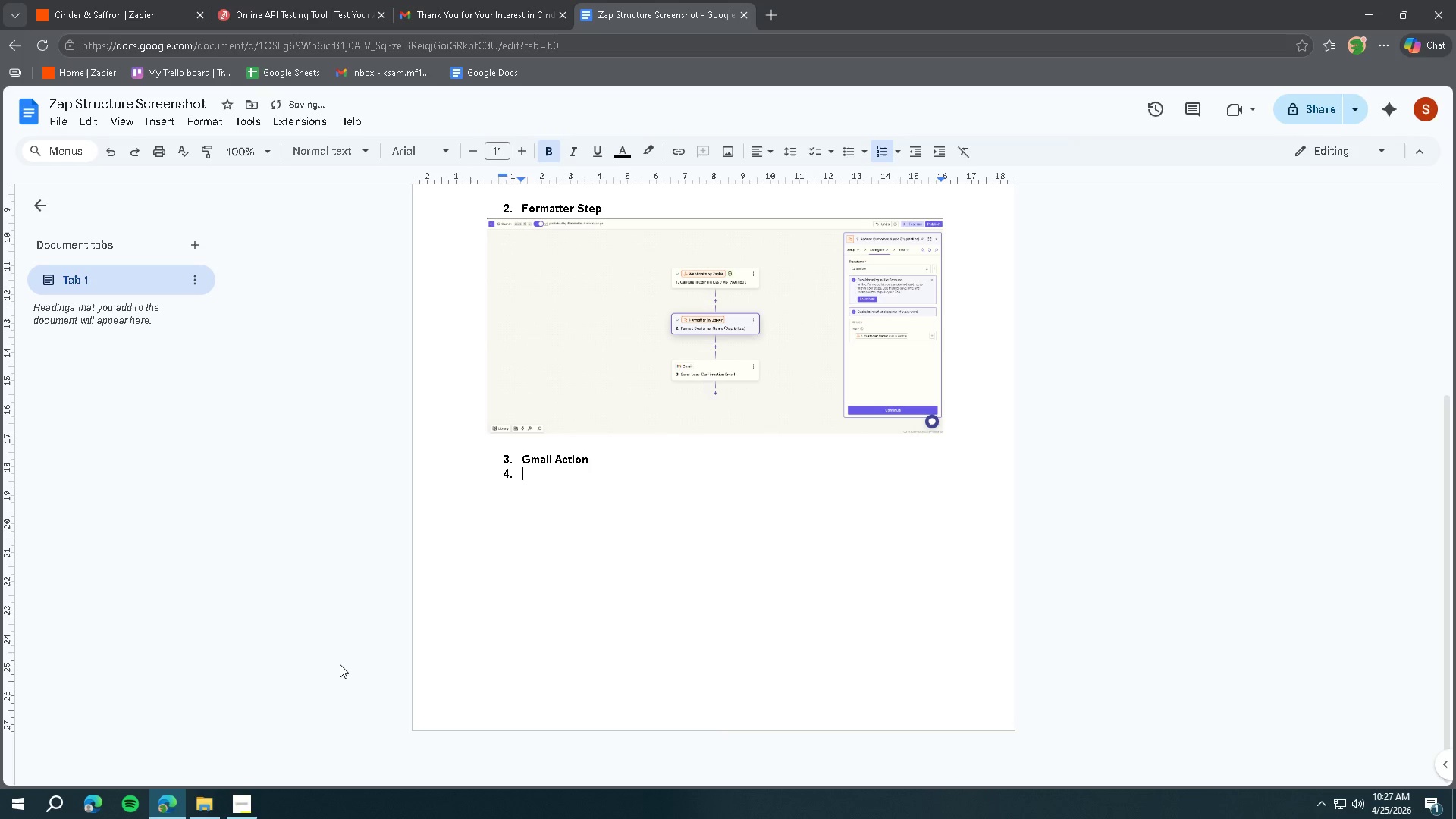 
key(Enter)
 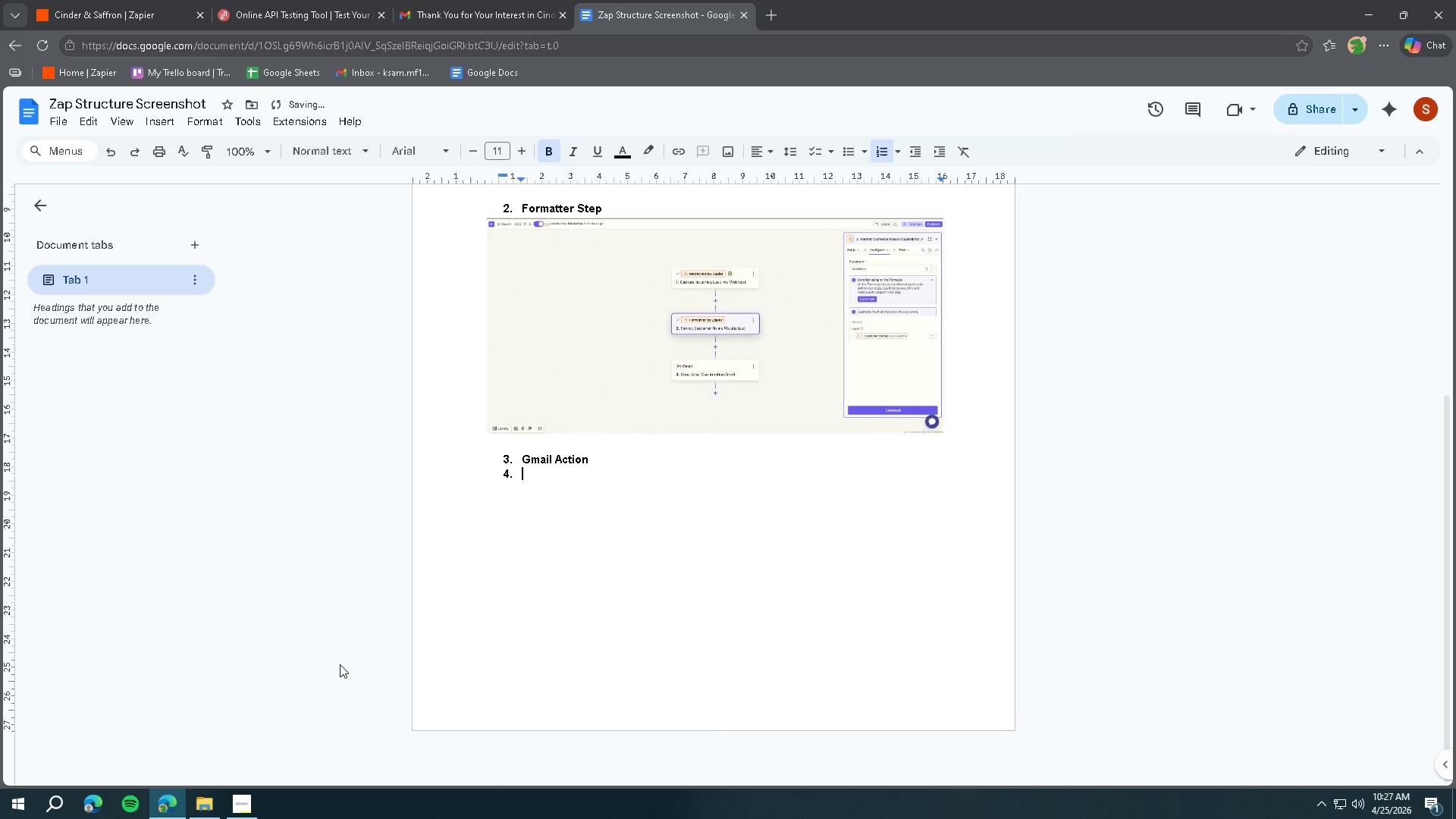 
key(Control+V)
 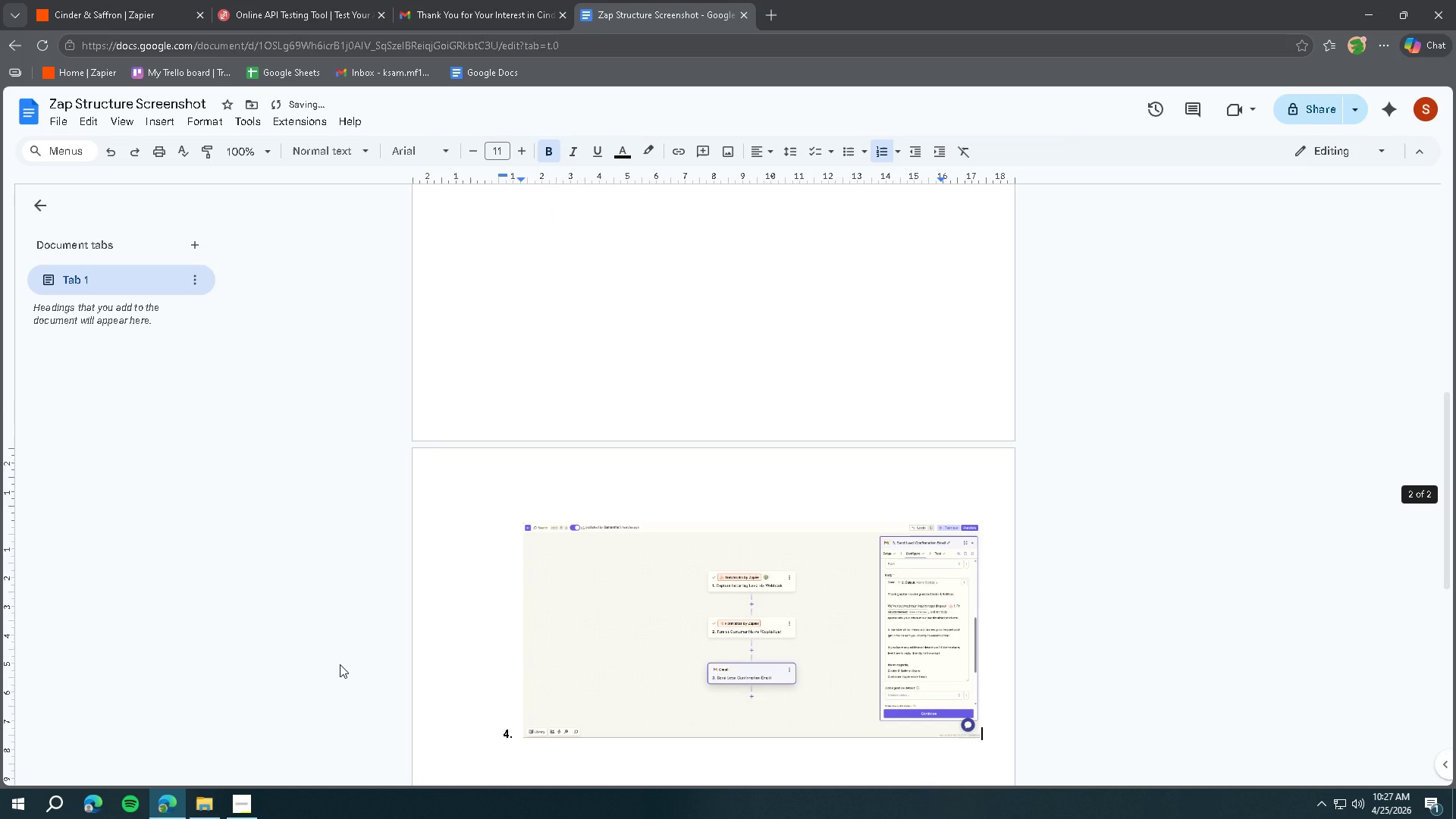 
key(Control+ControlLeft)
 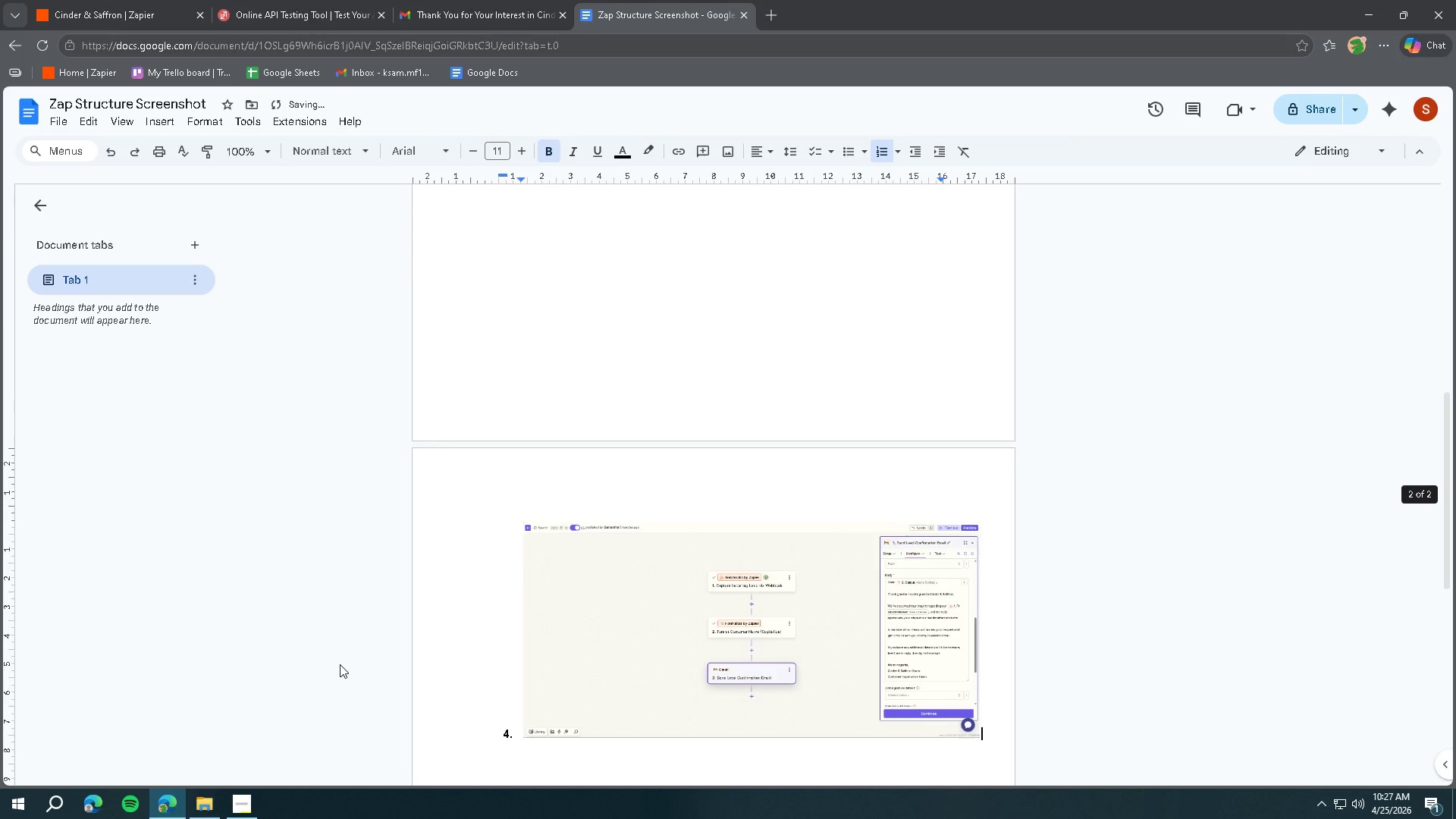 
key(Control+Z)
 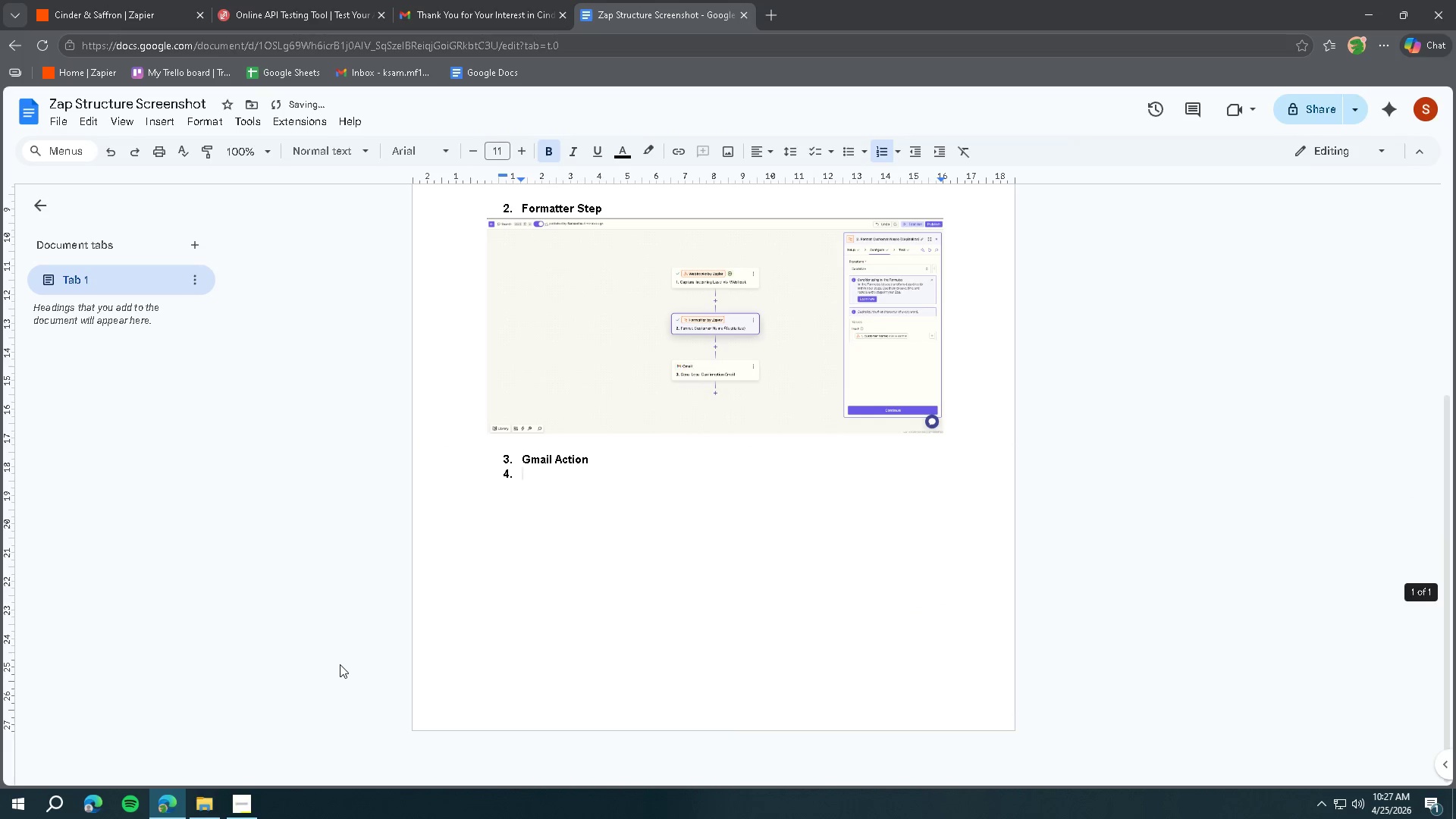 
key(Backspace)
 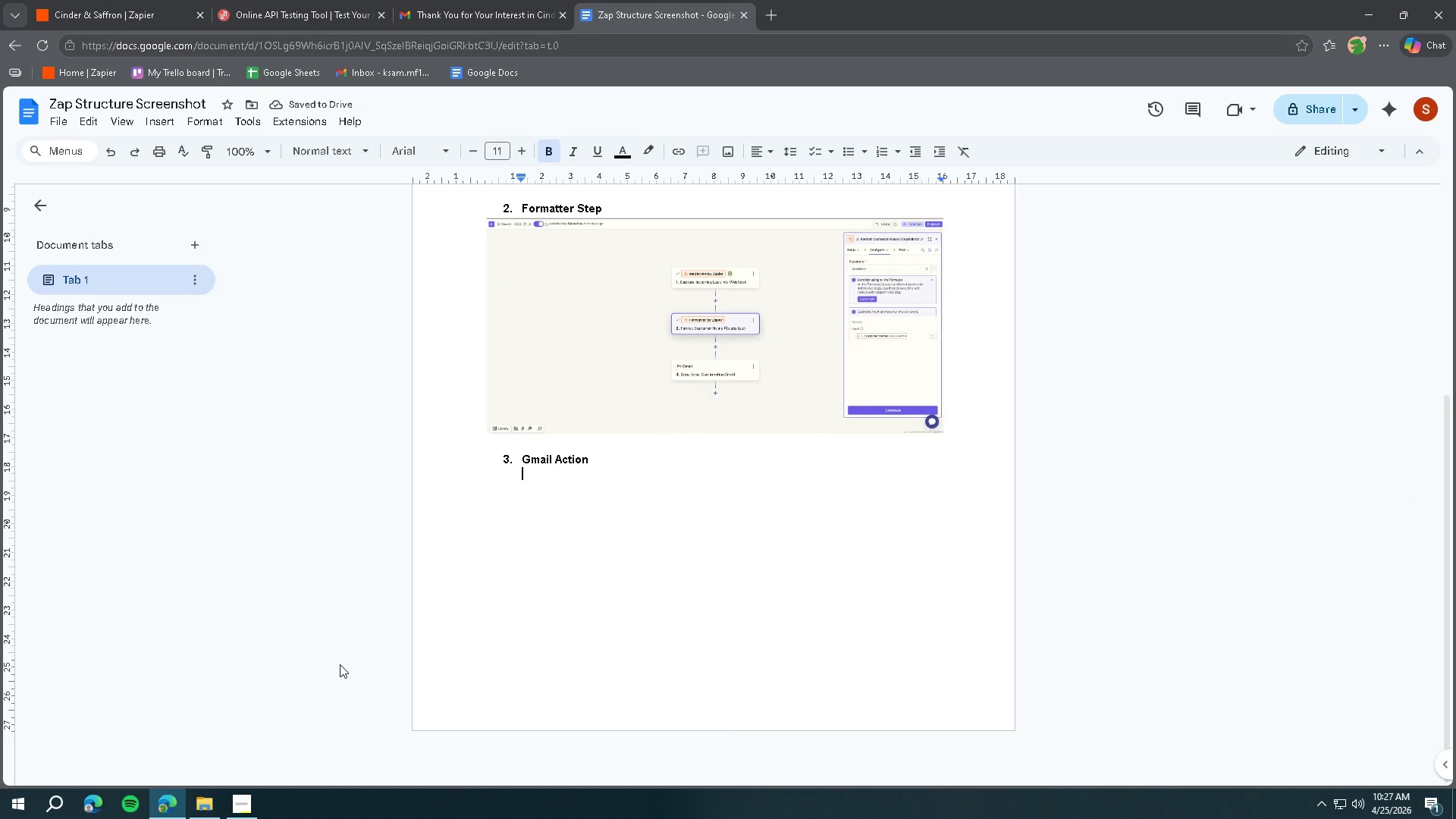 
key(Backspace)
 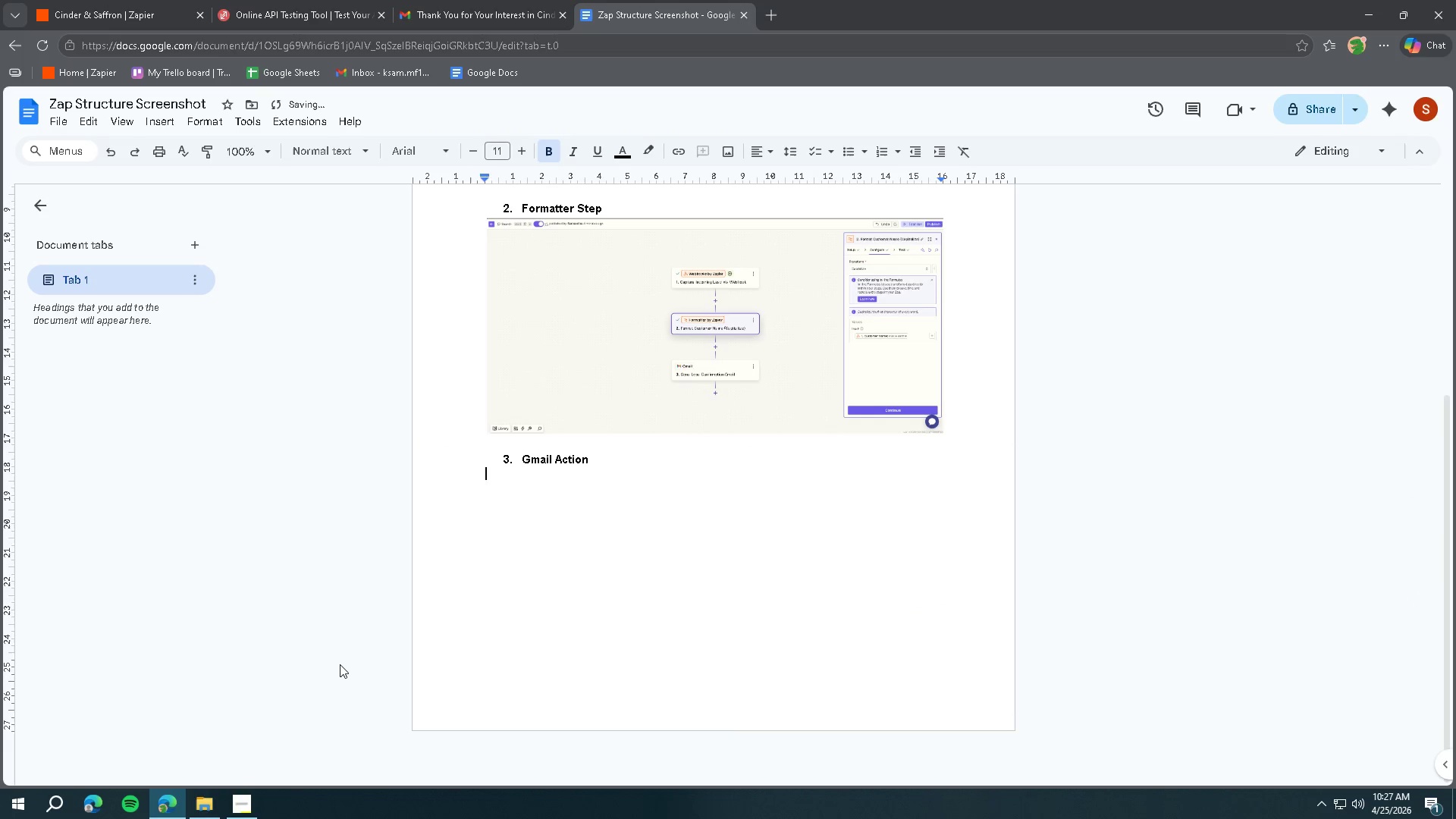 
key(Backspace)
 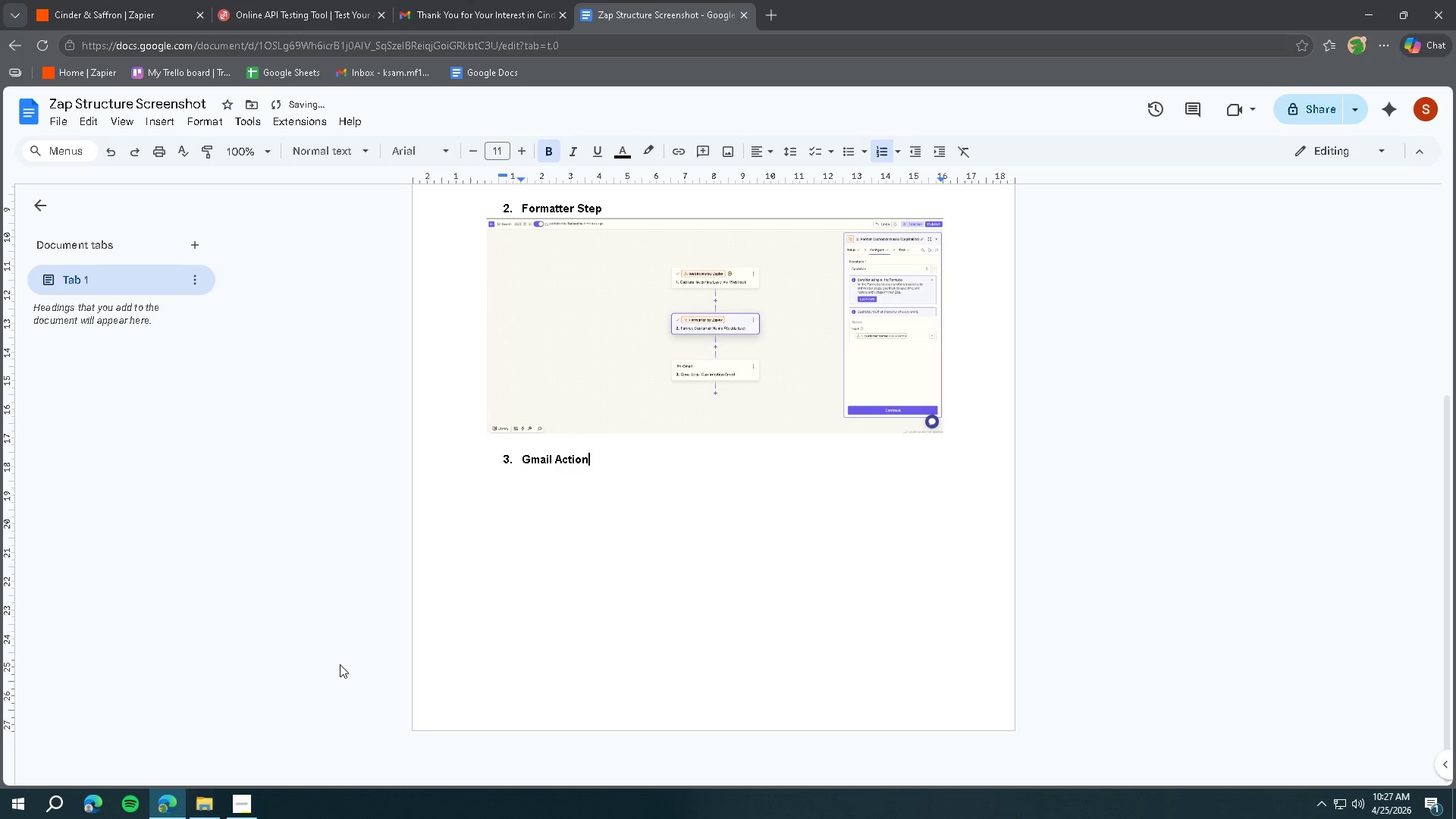 
key(Enter)
 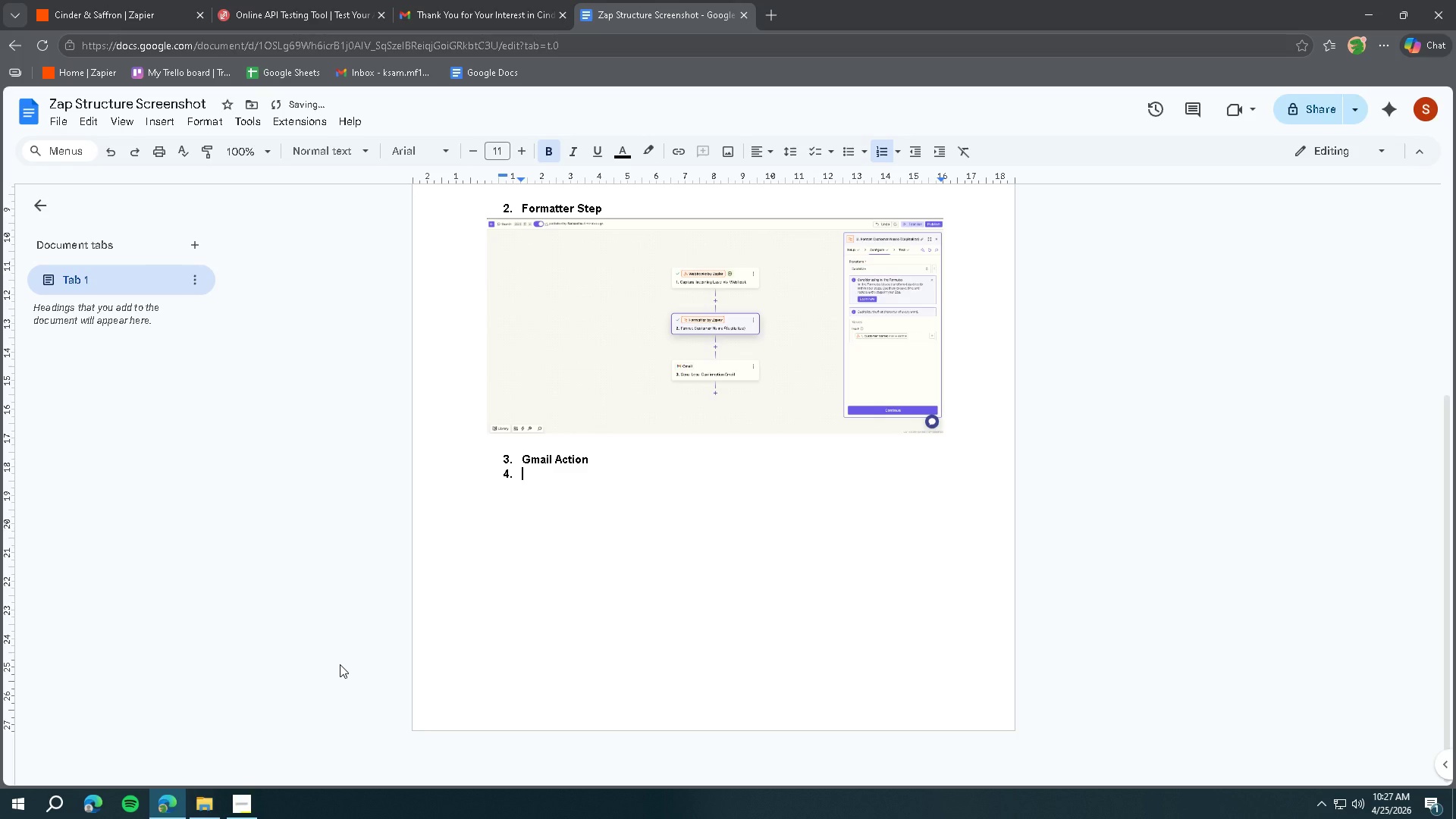 
key(Enter)
 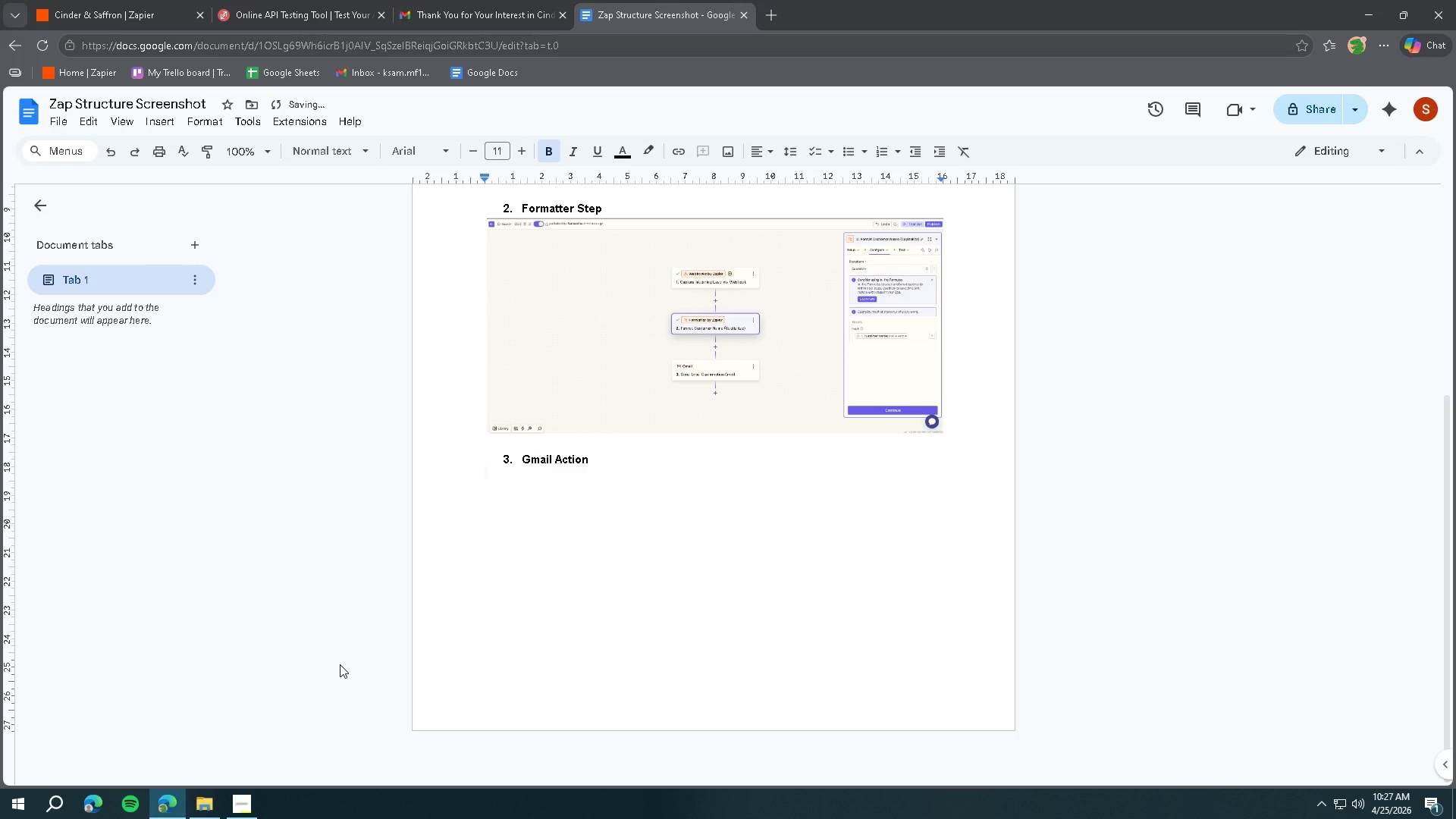 
key(Control+ControlLeft)
 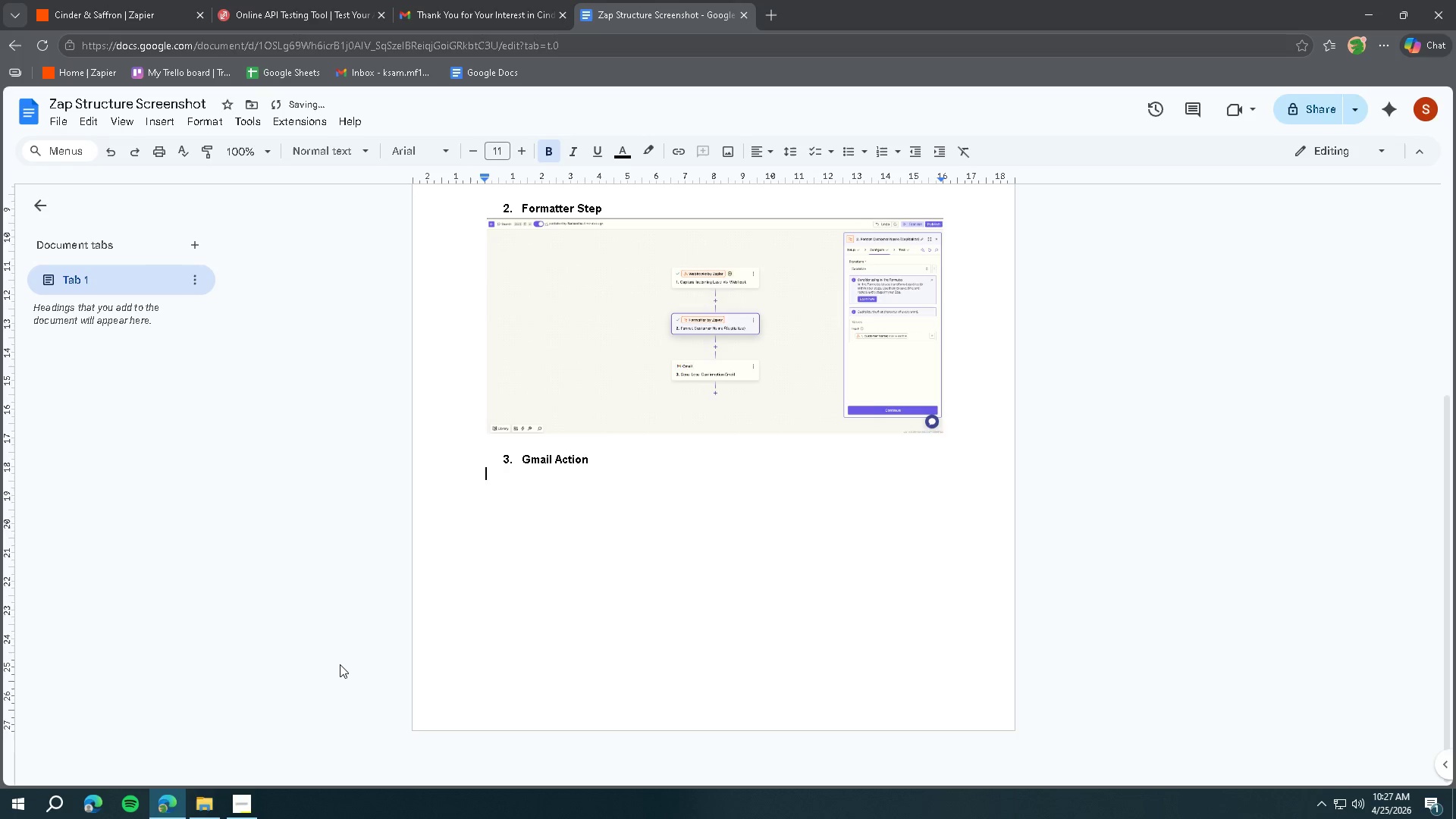 
key(Control+V)
 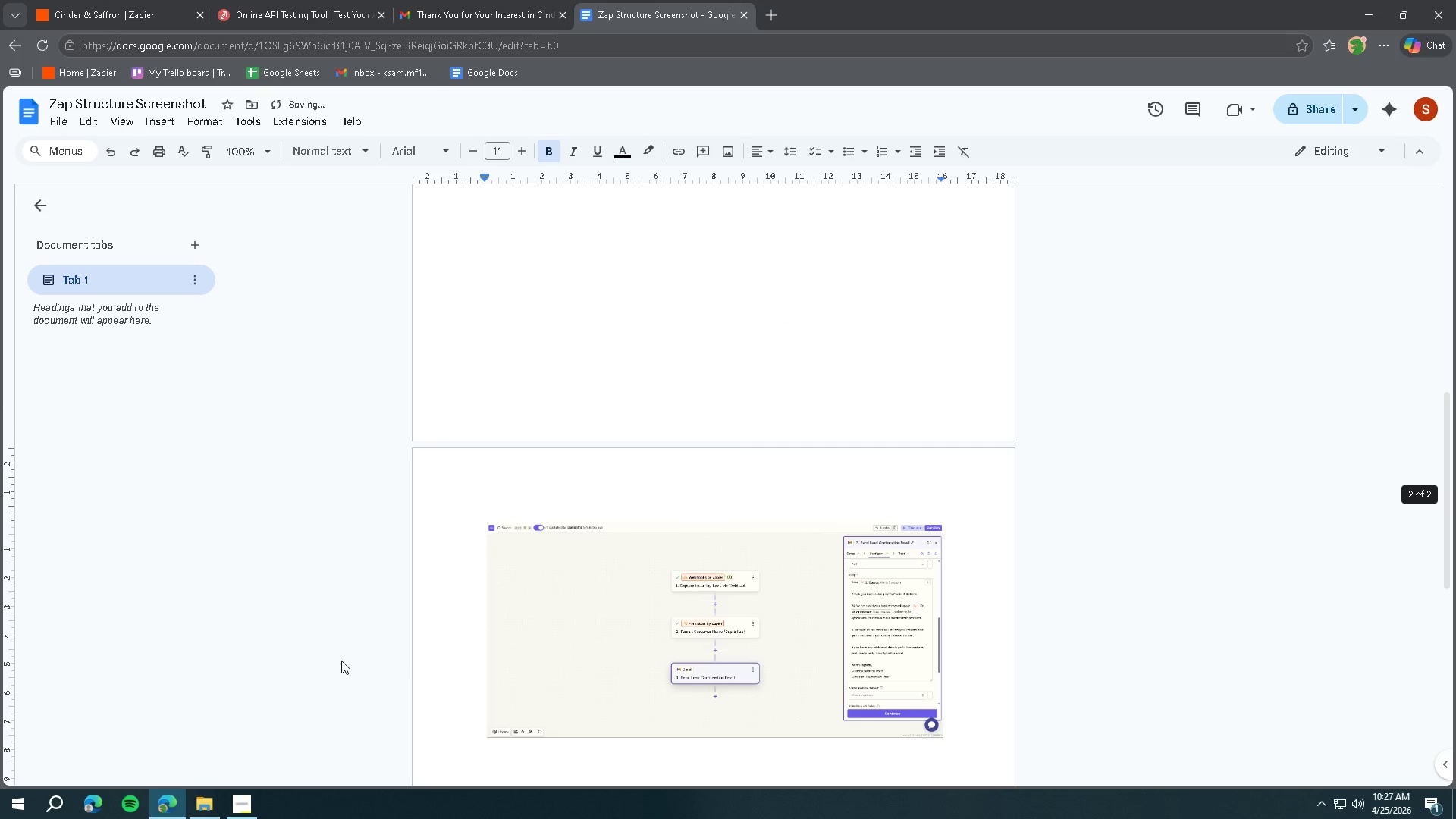 
scroll: coordinate [612, 610], scroll_direction: up, amount: 10.0
 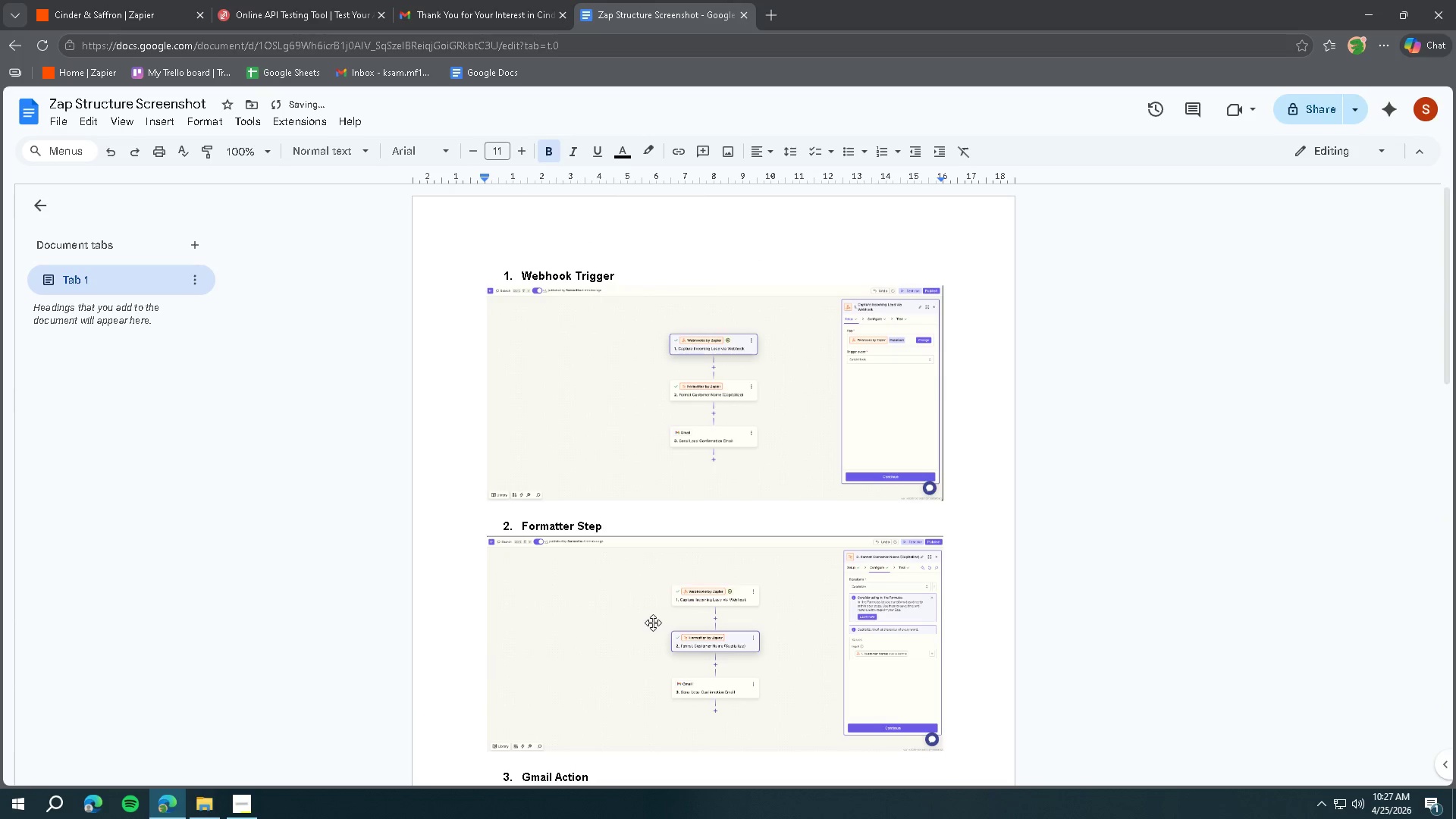 
scroll: coordinate [665, 597], scroll_direction: down, amount: 9.0
 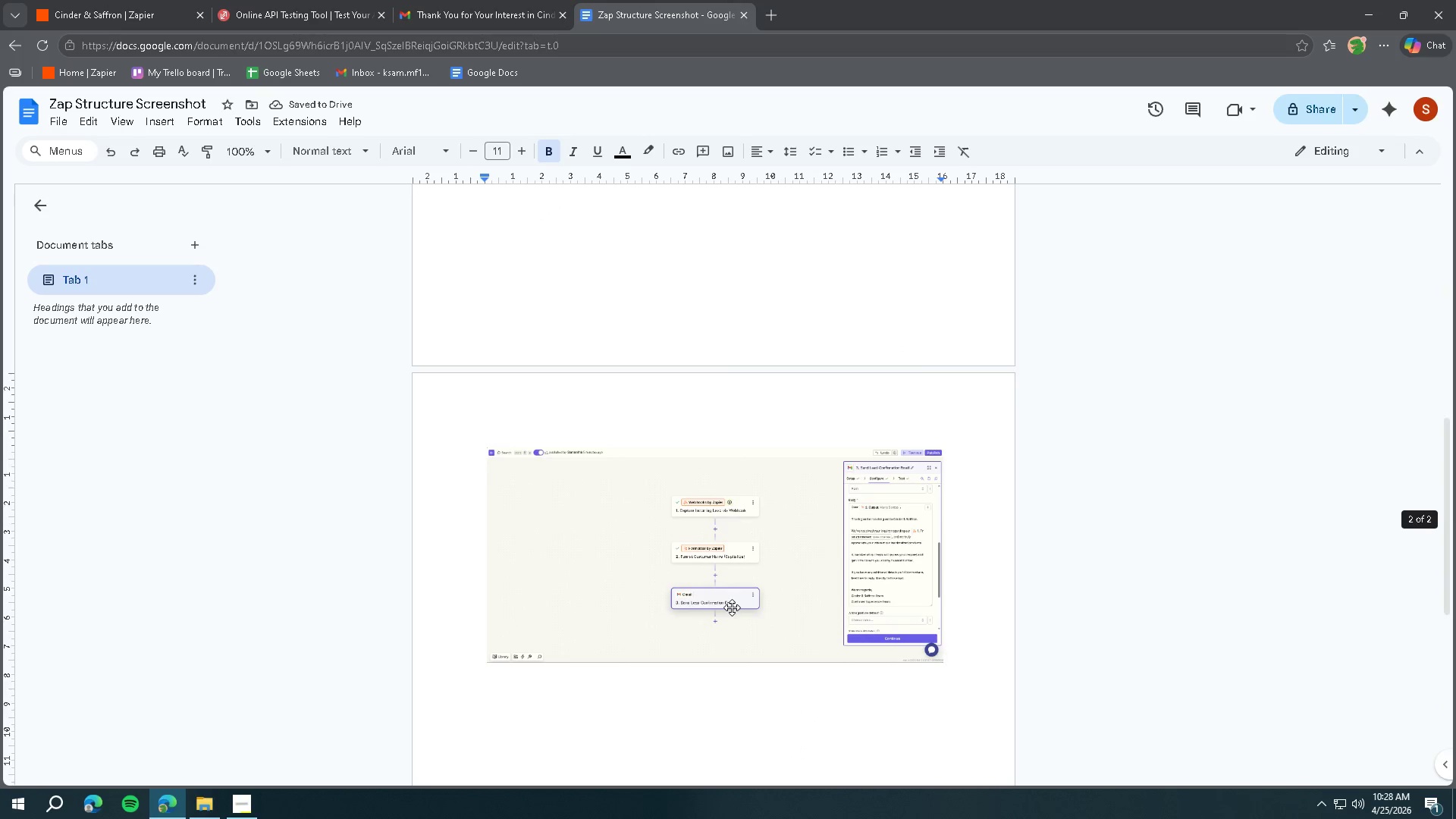 
scroll: coordinate [741, 610], scroll_direction: up, amount: 12.0
 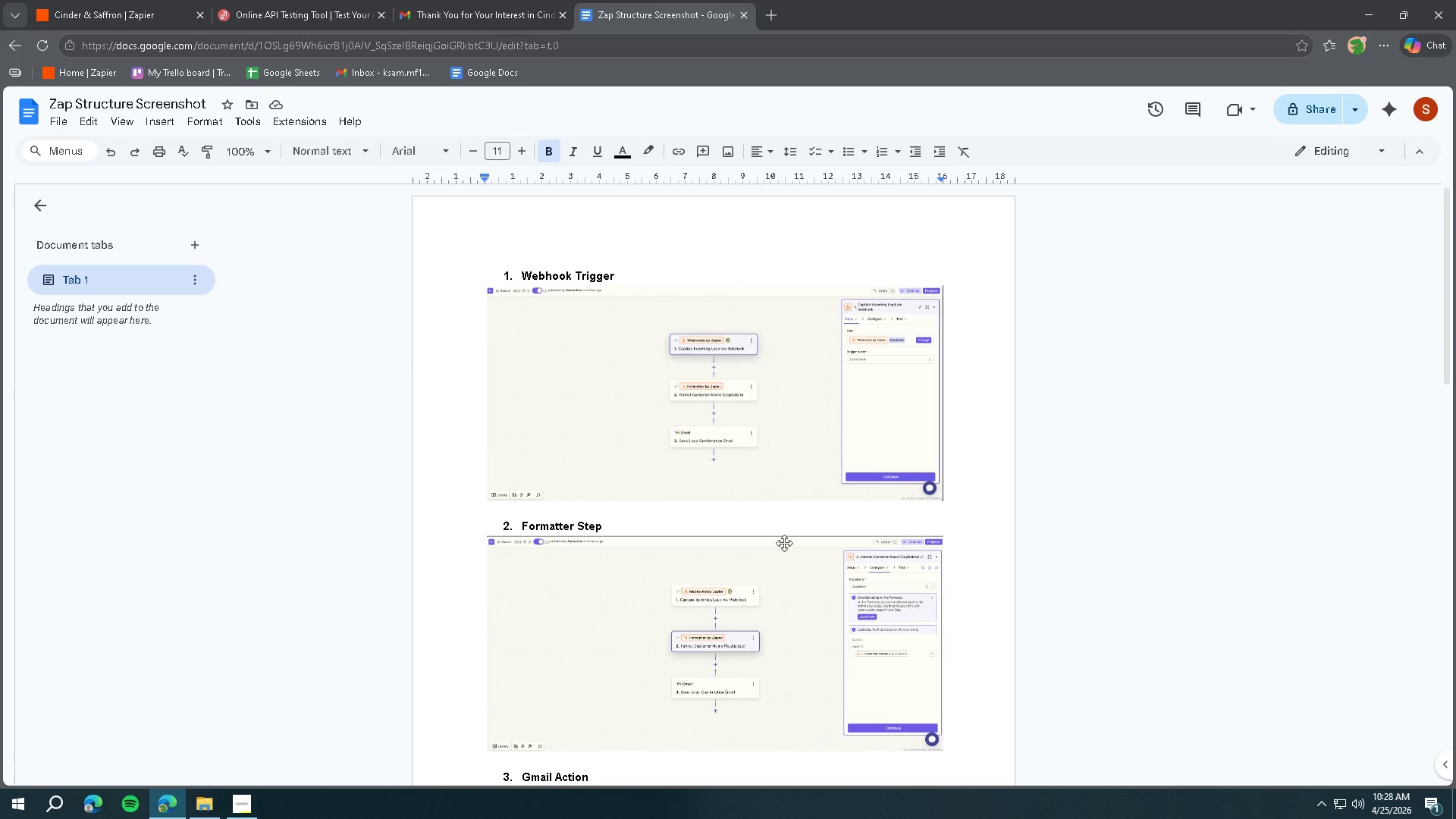 
left_click([985, 465])
 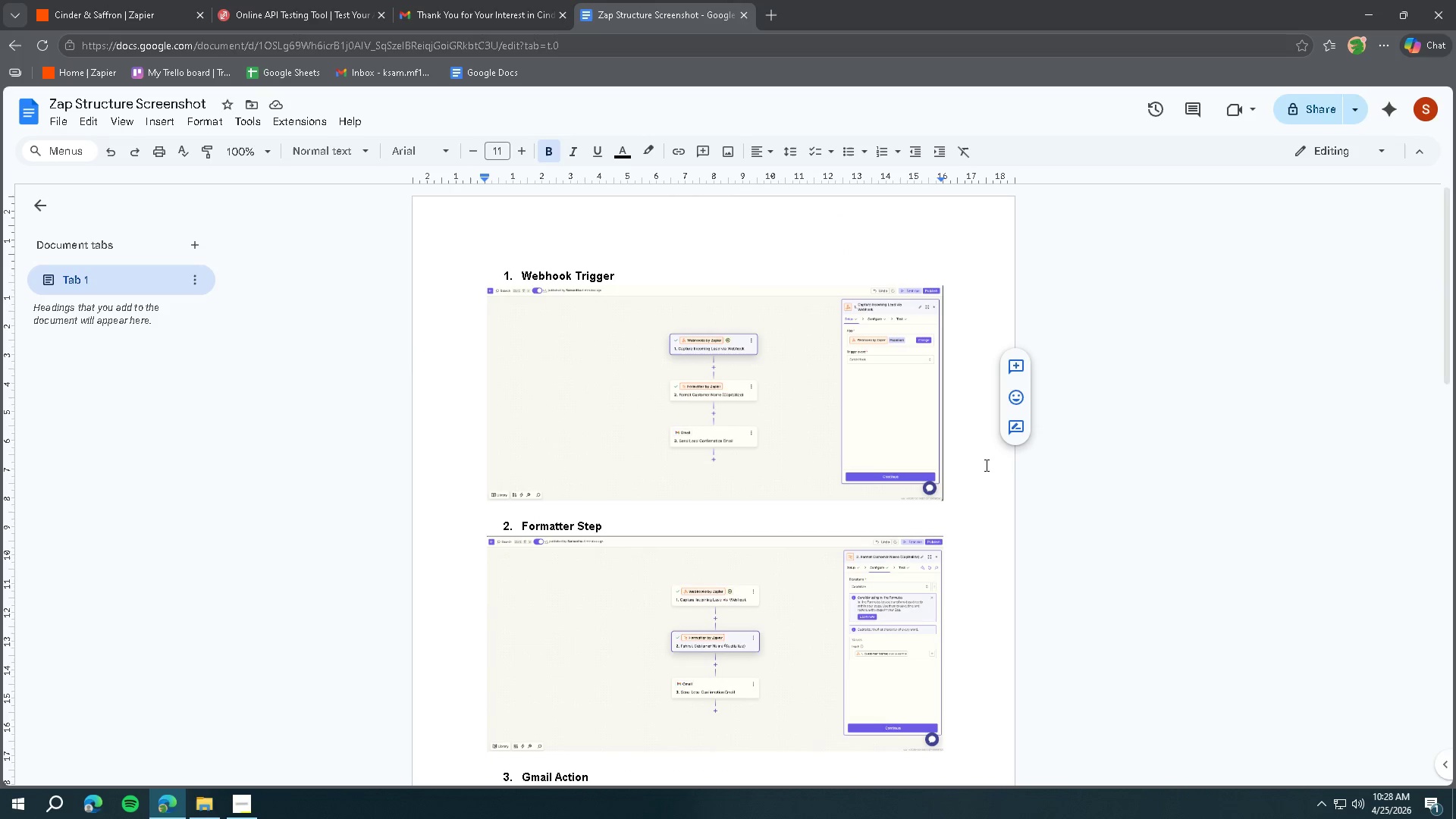 
key(Enter)
 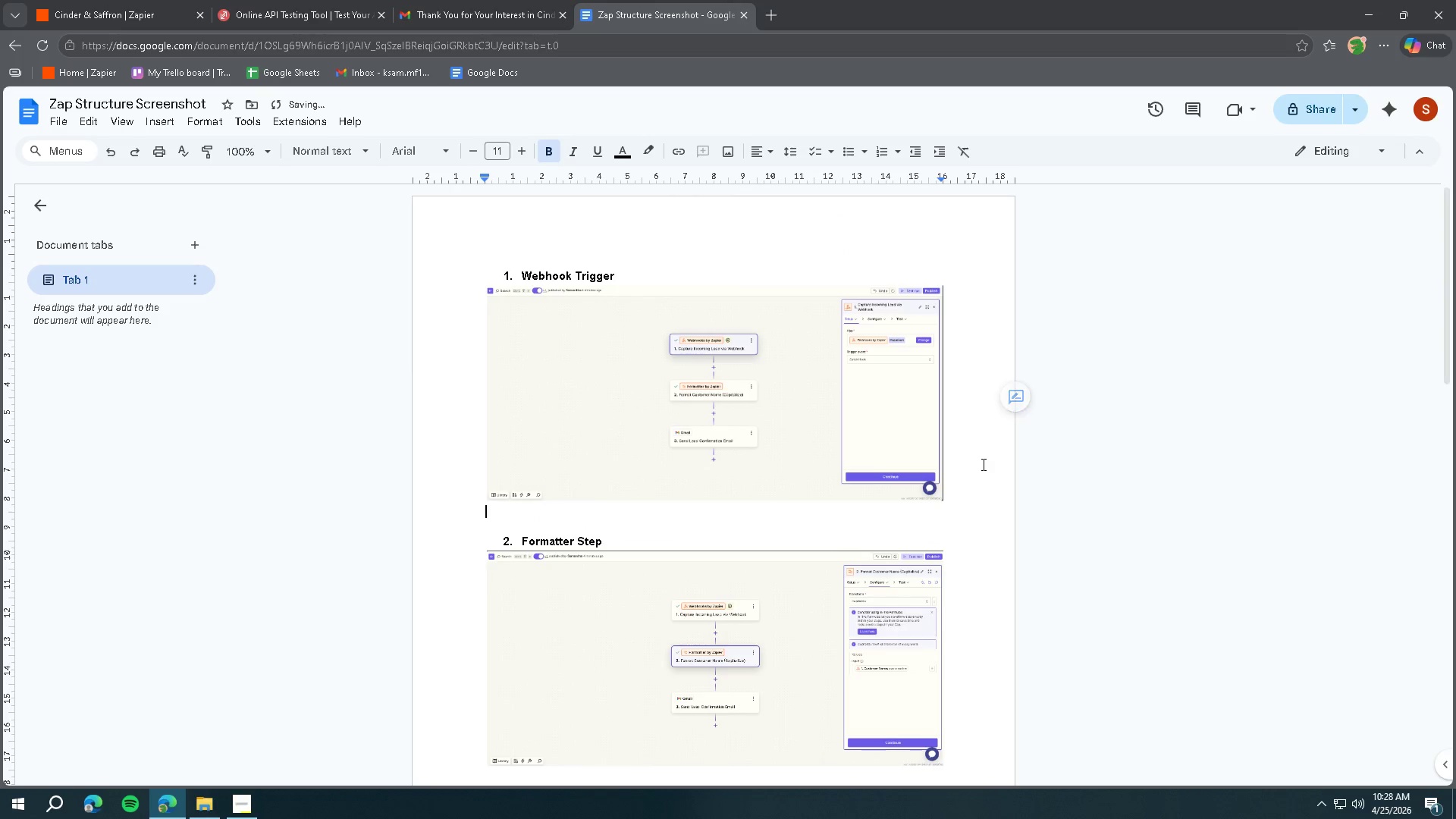 
key(Enter)
 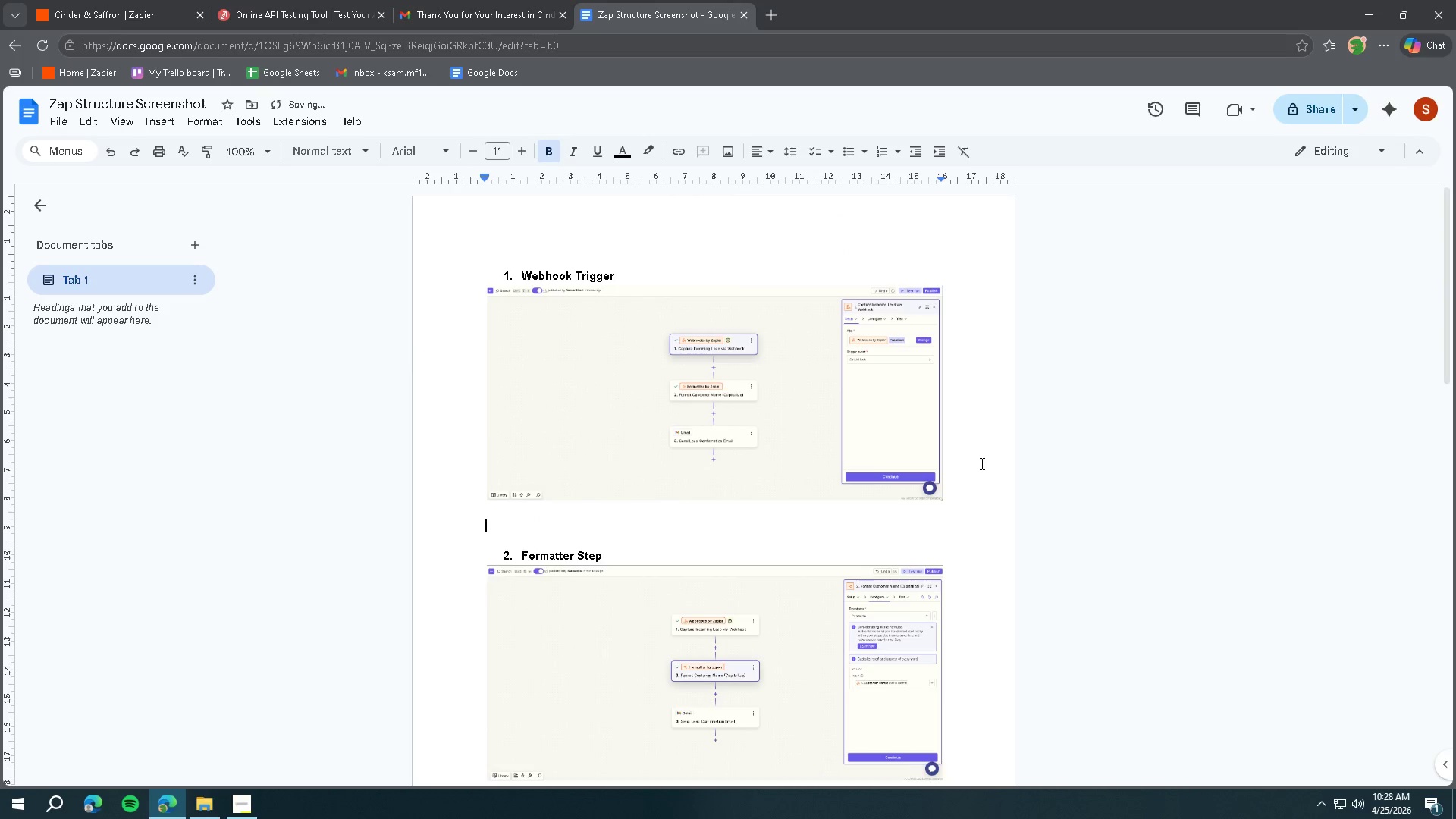 
key(Enter)
 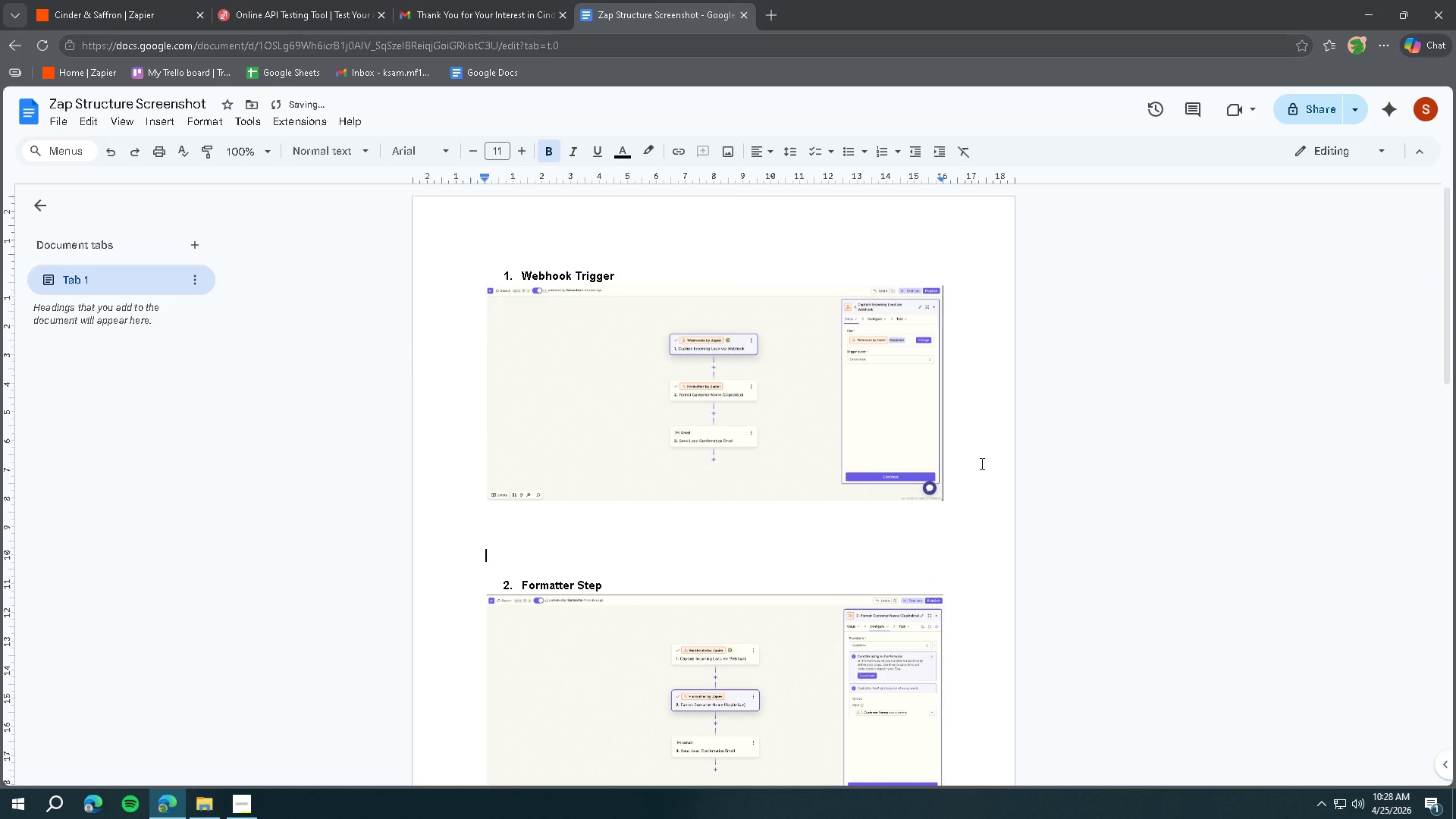 
key(Enter)
 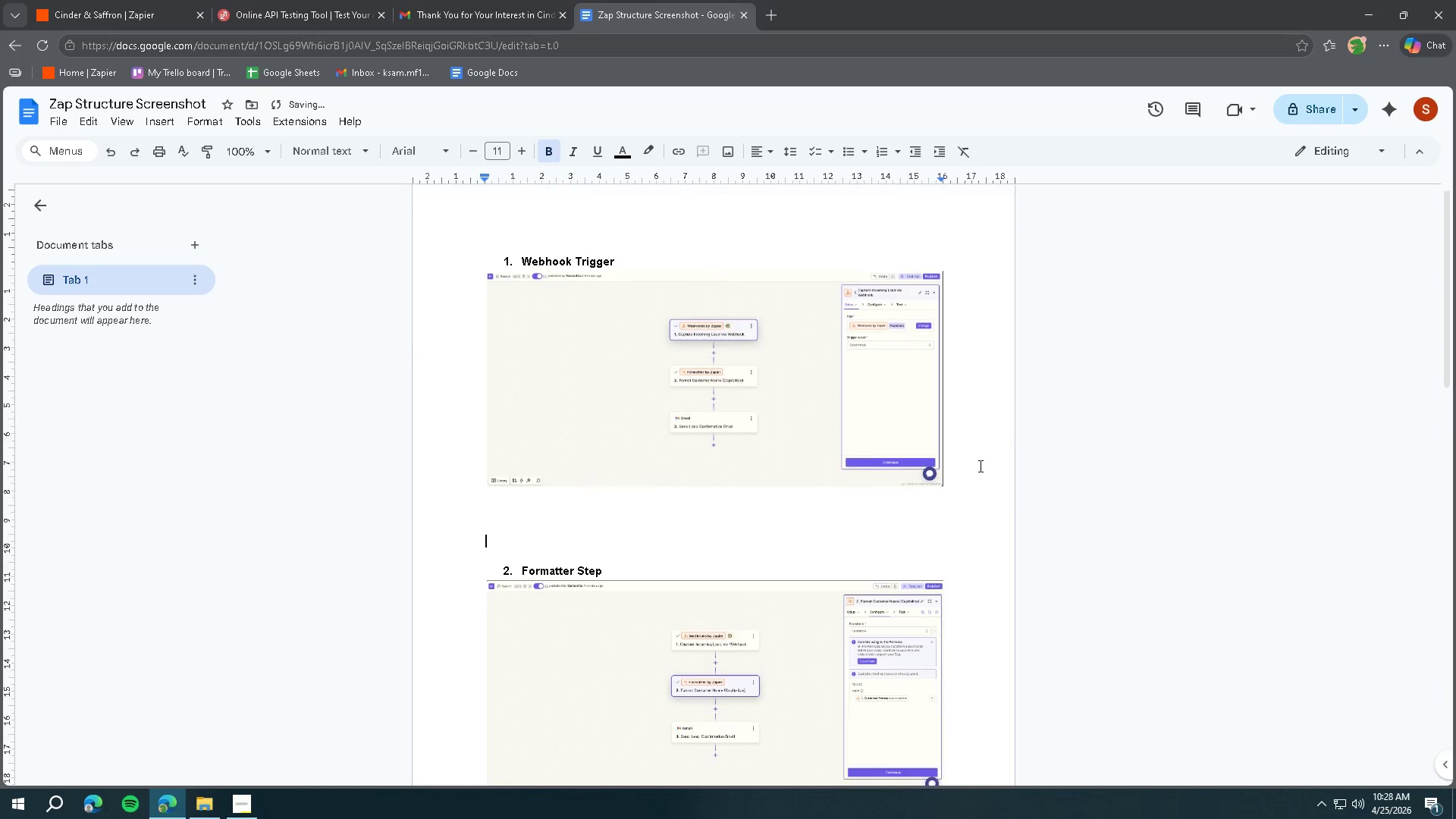 
scroll: coordinate [979, 466], scroll_direction: down, amount: 4.0
 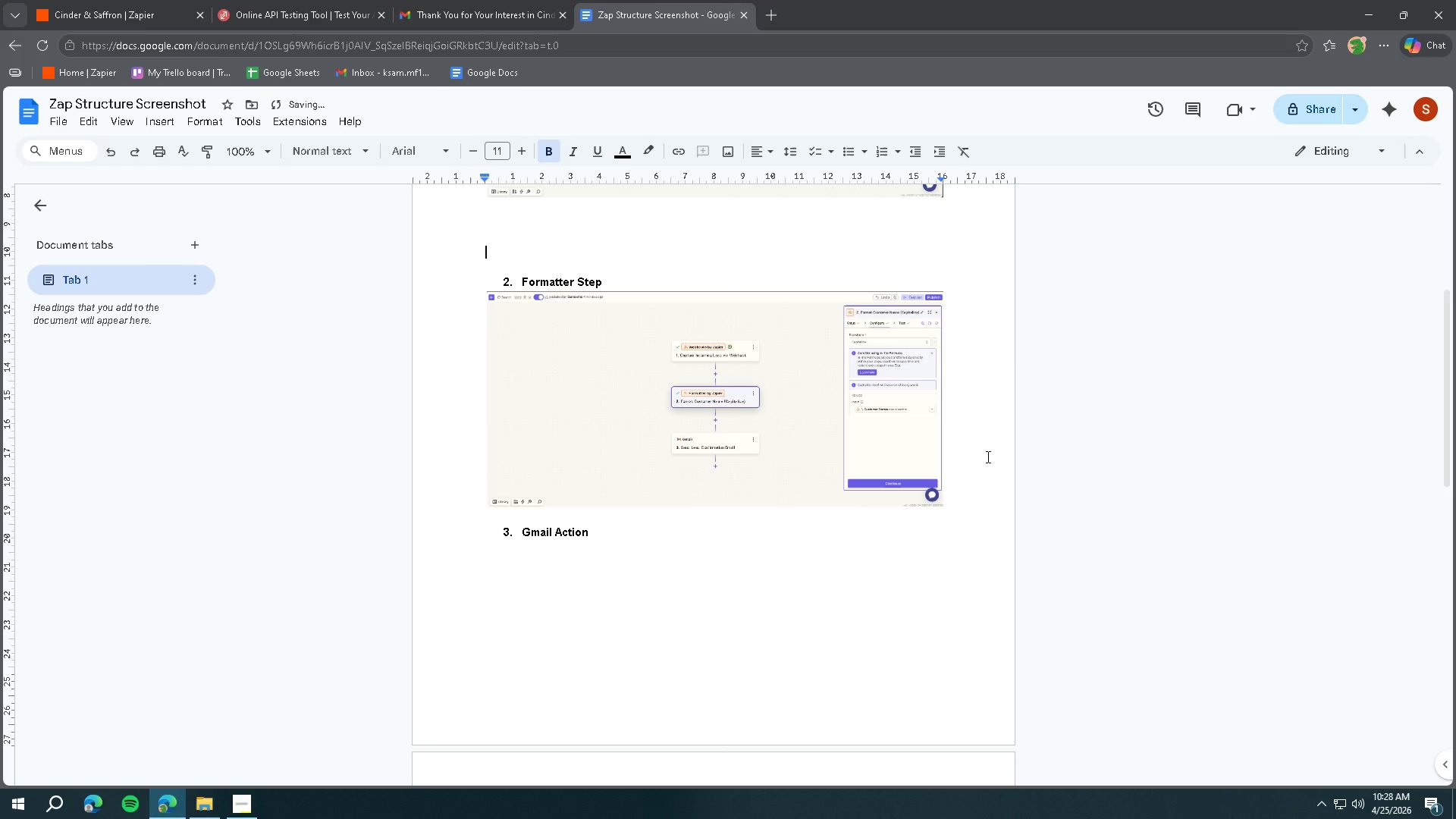 
left_click([988, 455])
 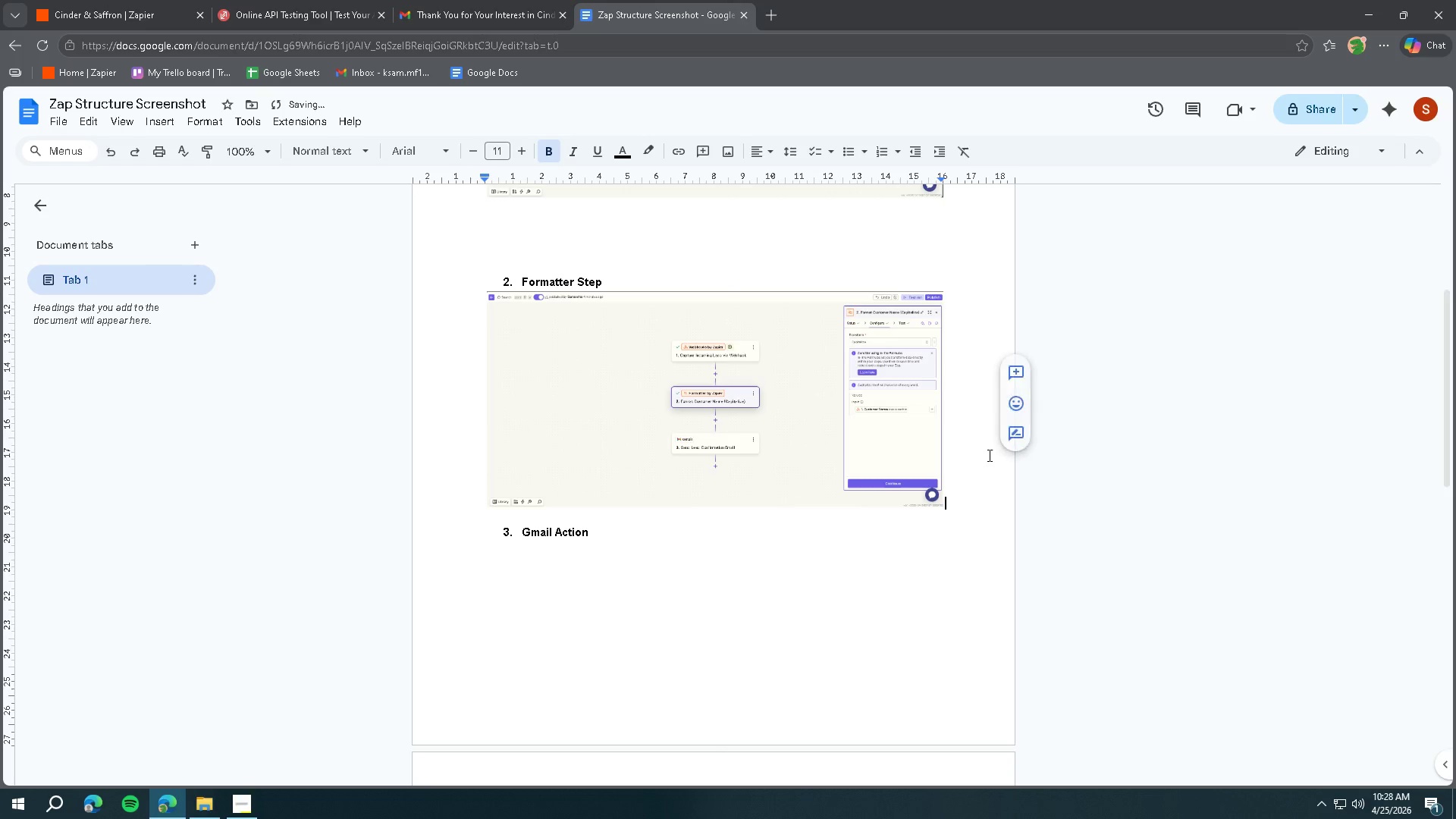 
key(Enter)
 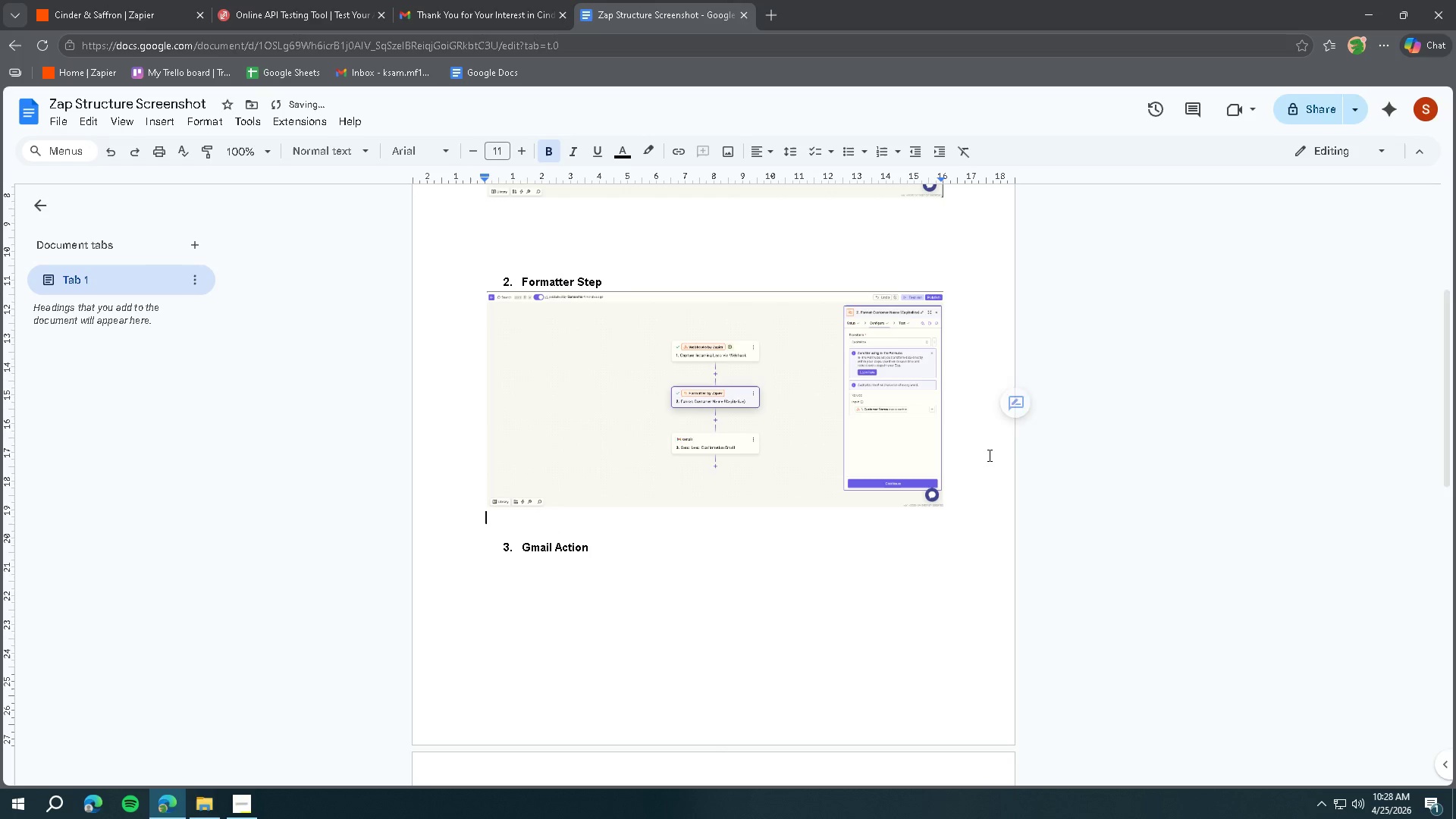 
key(Enter)
 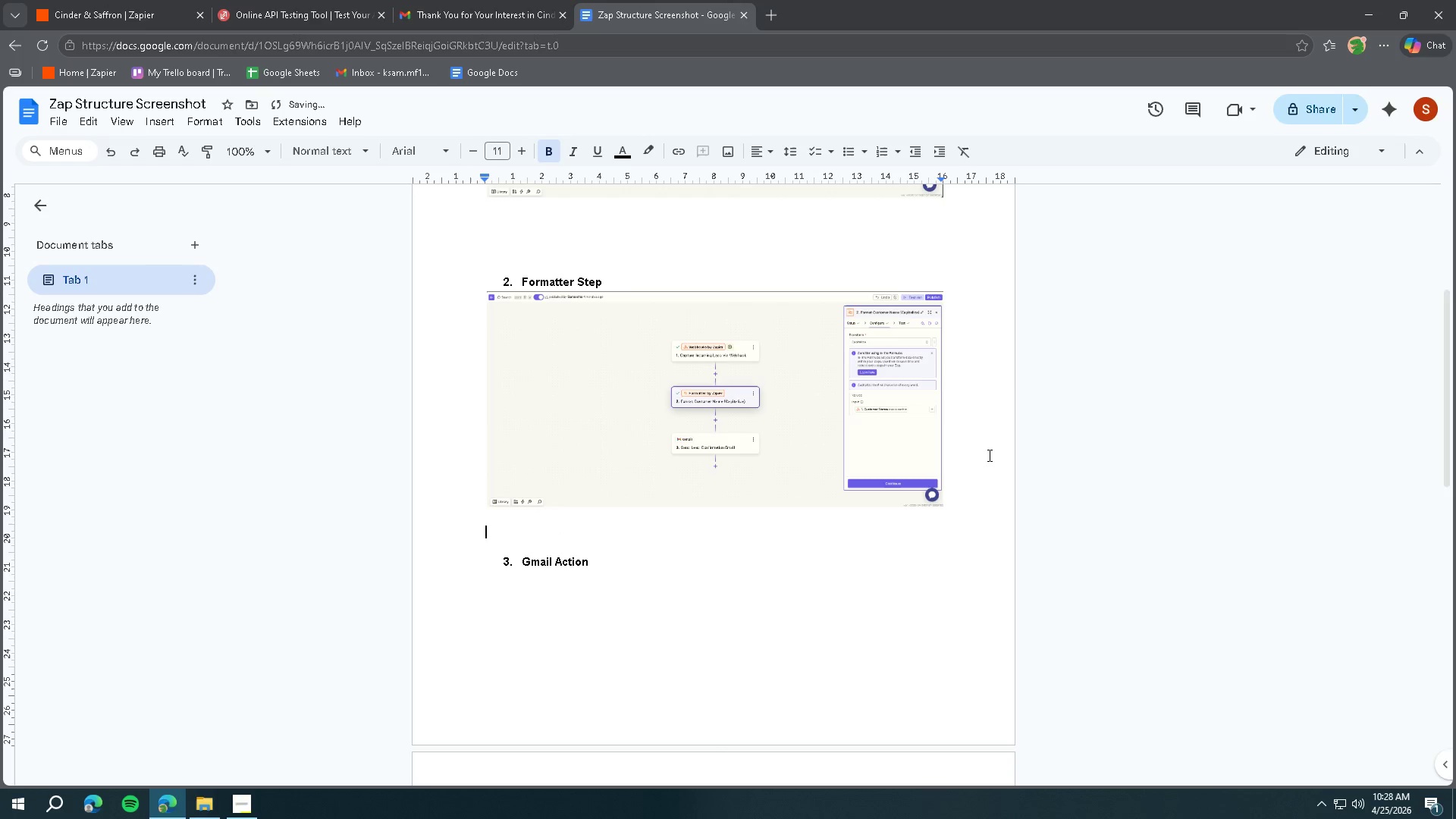 
key(Enter)
 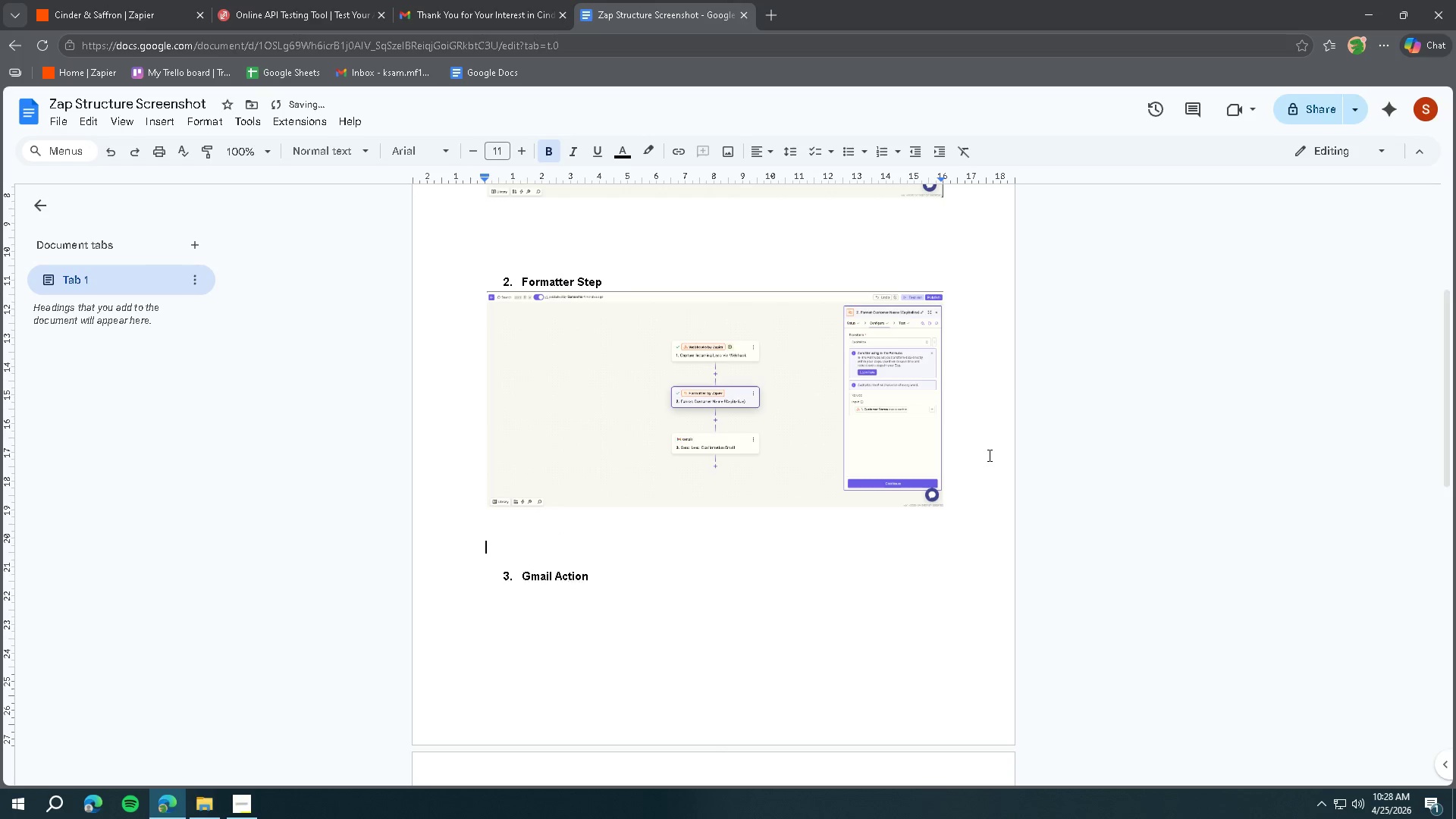 
key(Enter)
 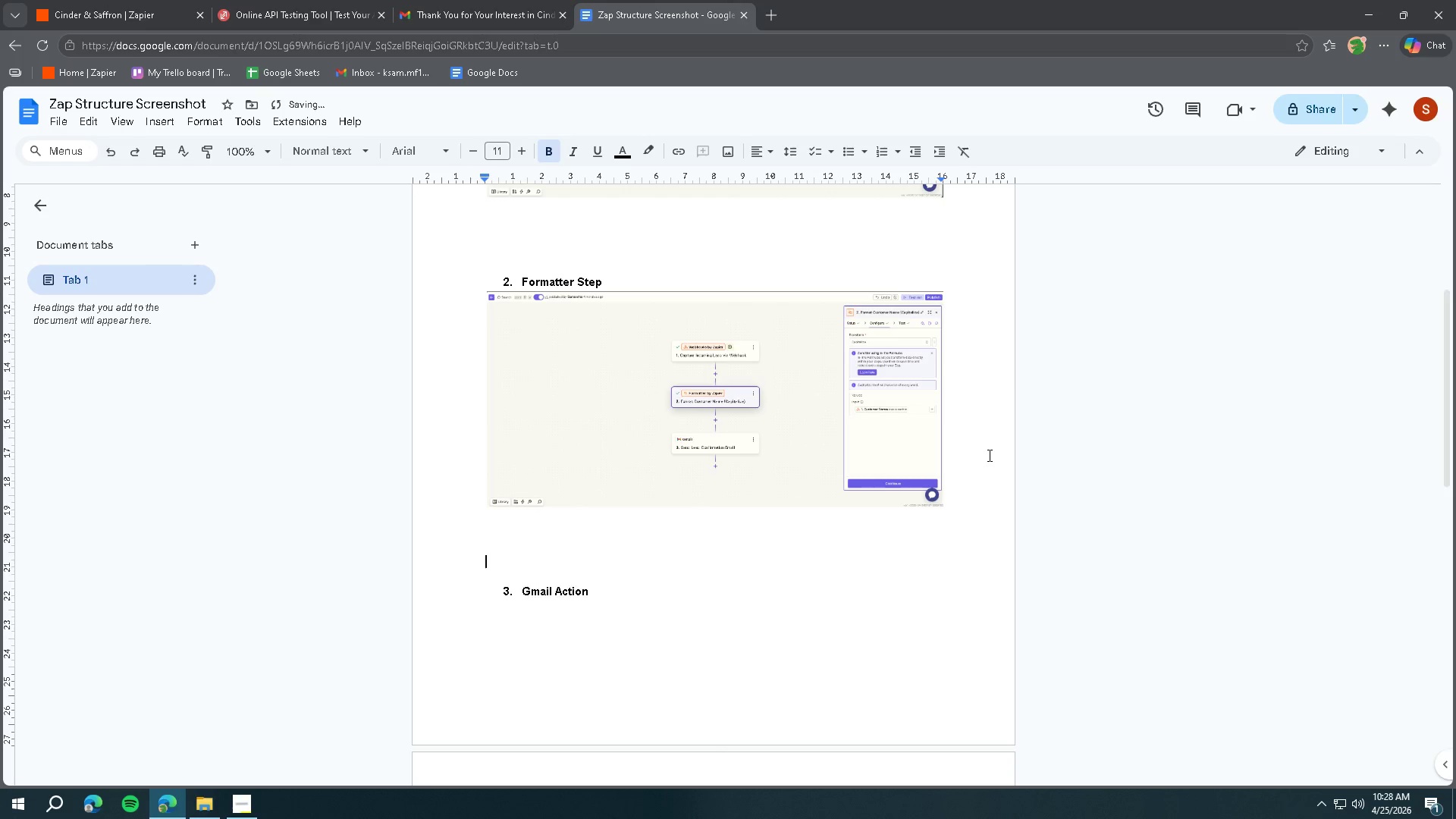 
key(Enter)
 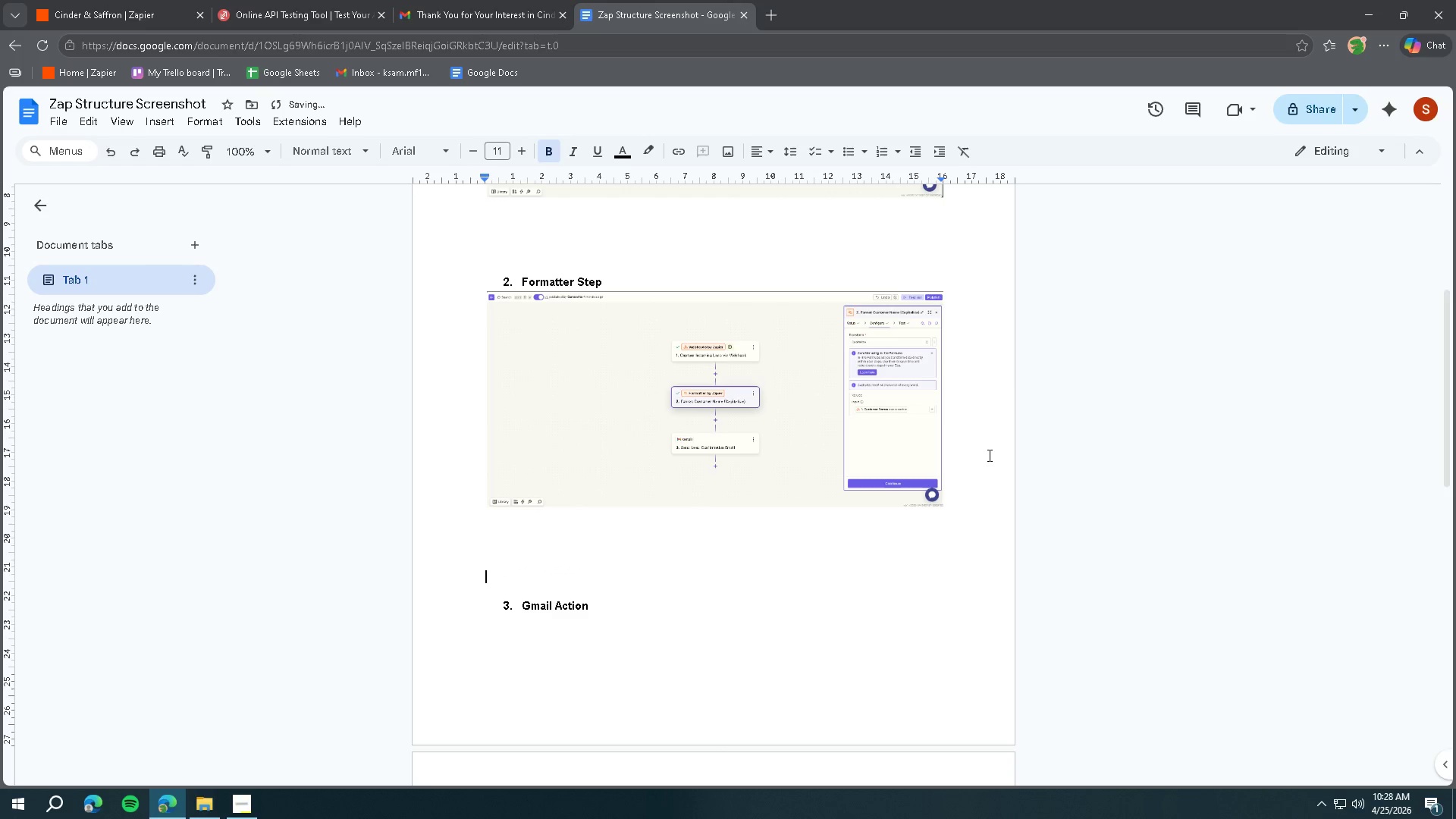 
key(Enter)
 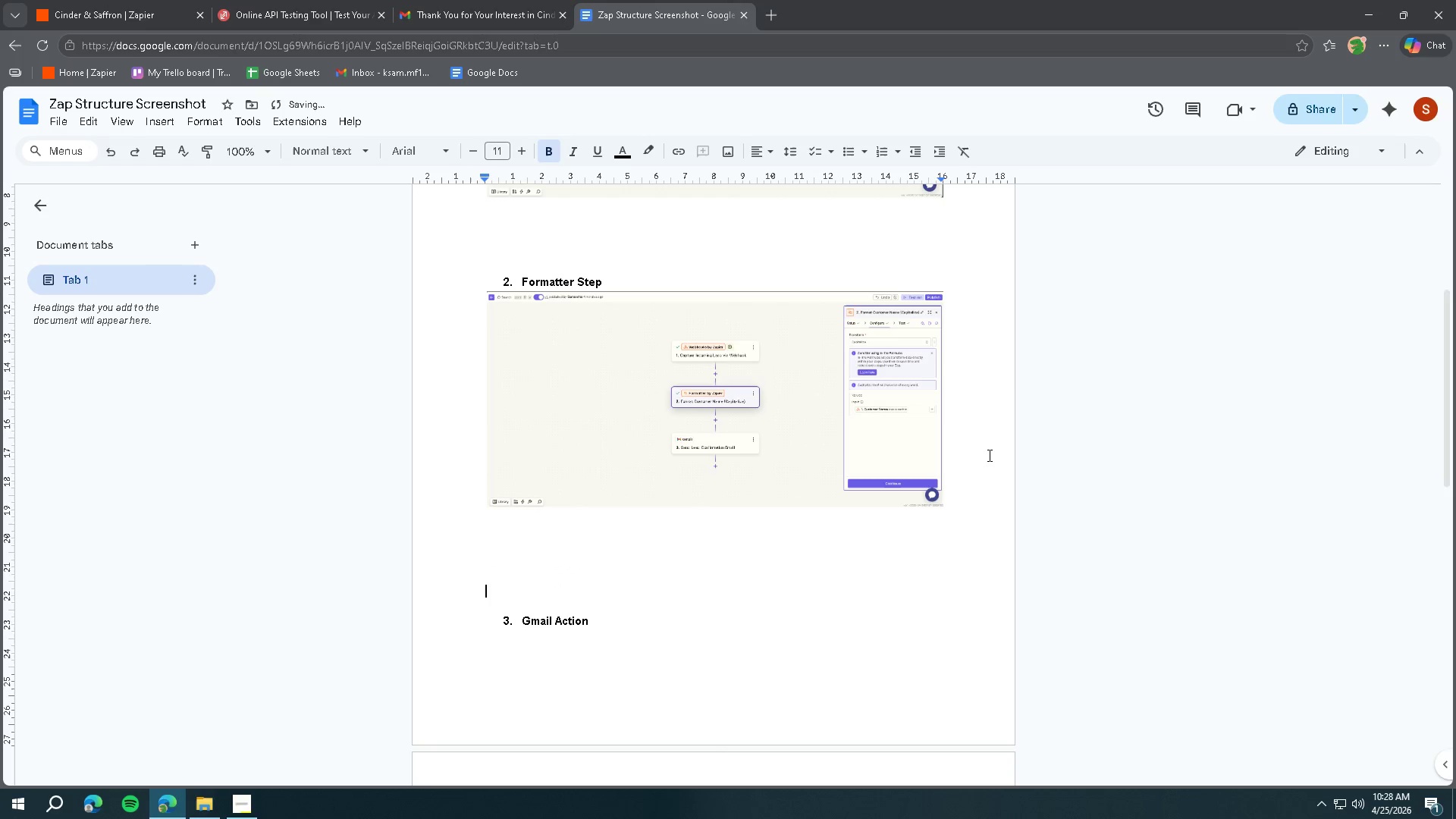 
key(Enter)
 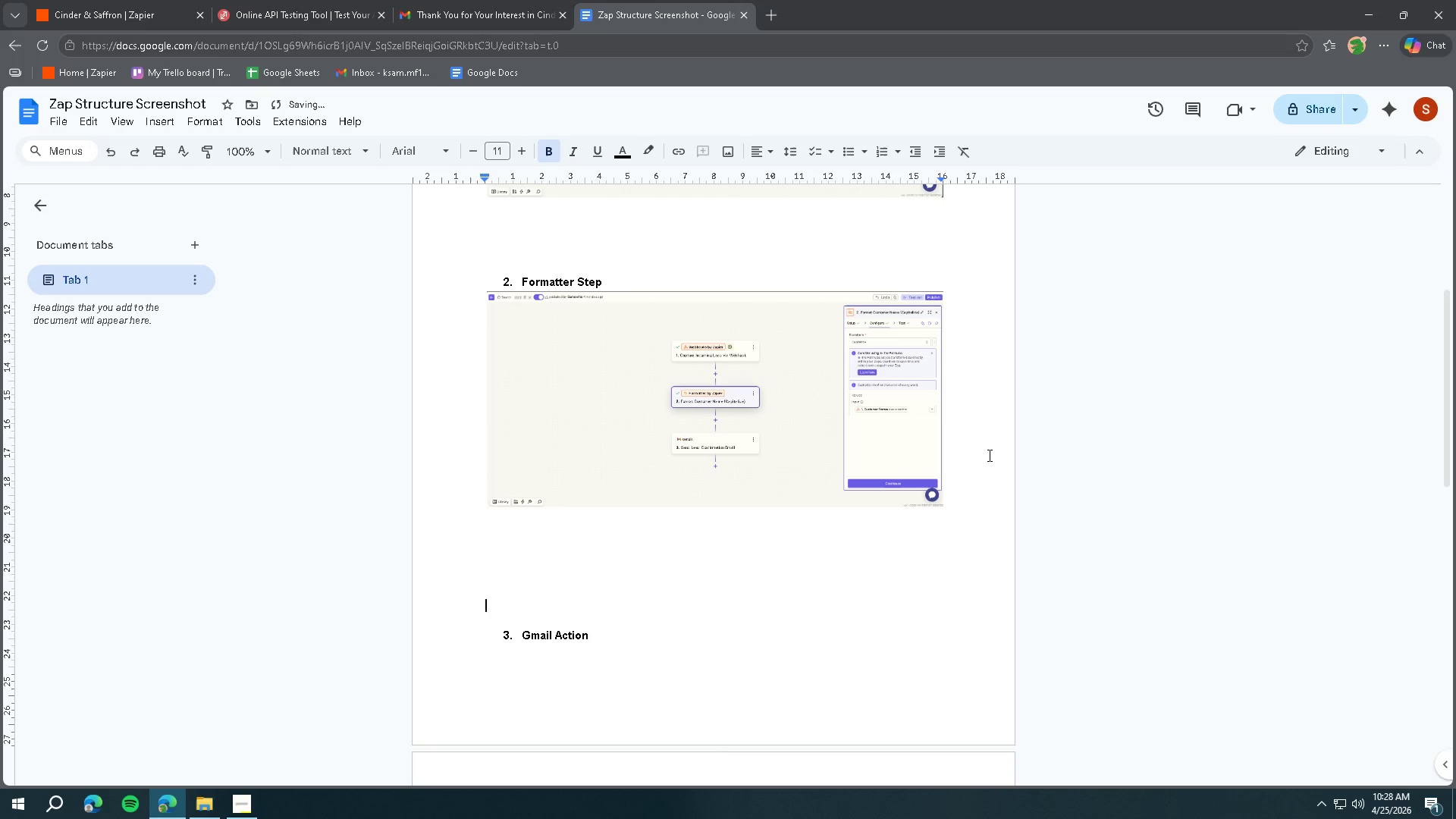 
key(Enter)
 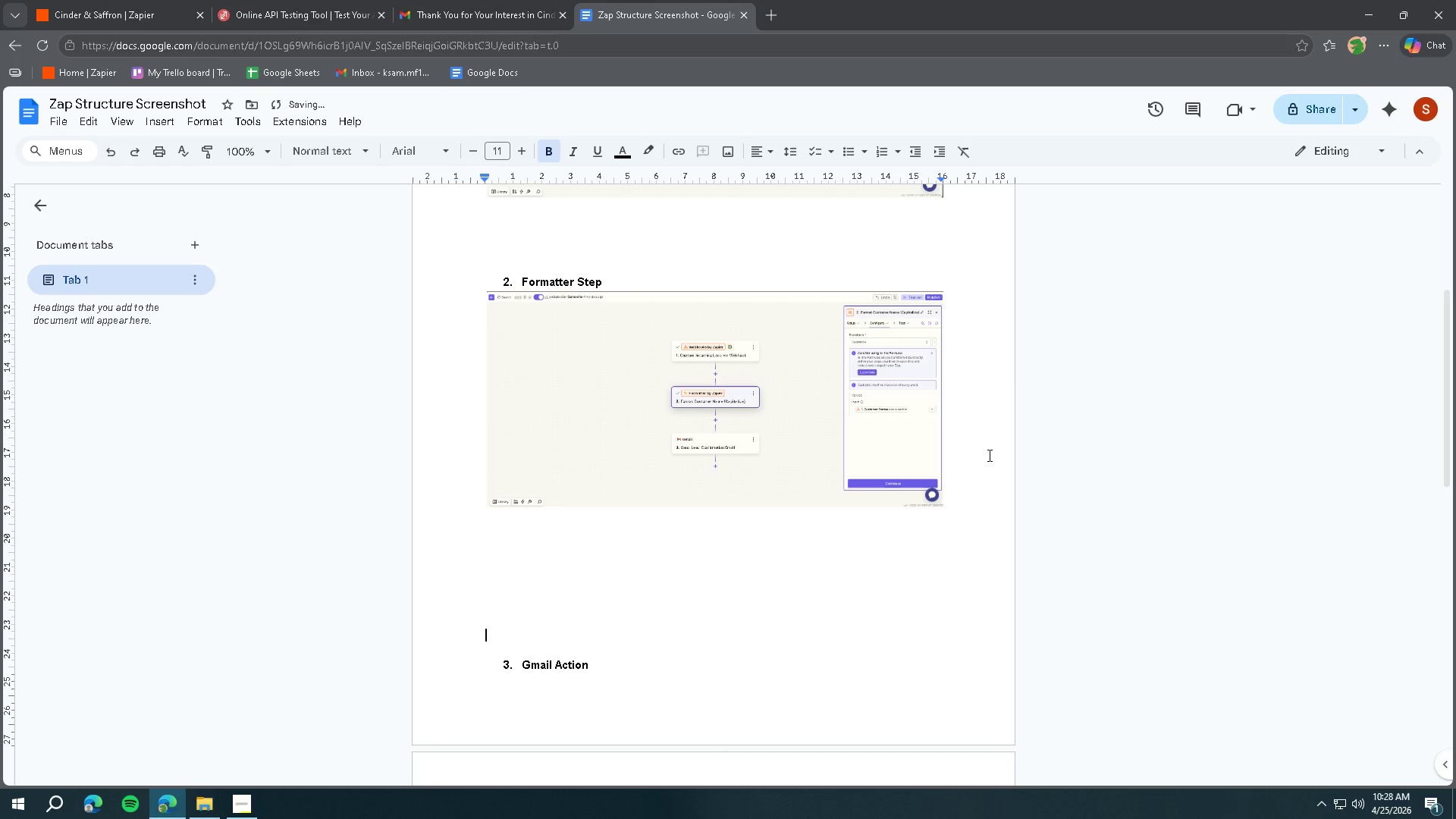 
key(Enter)
 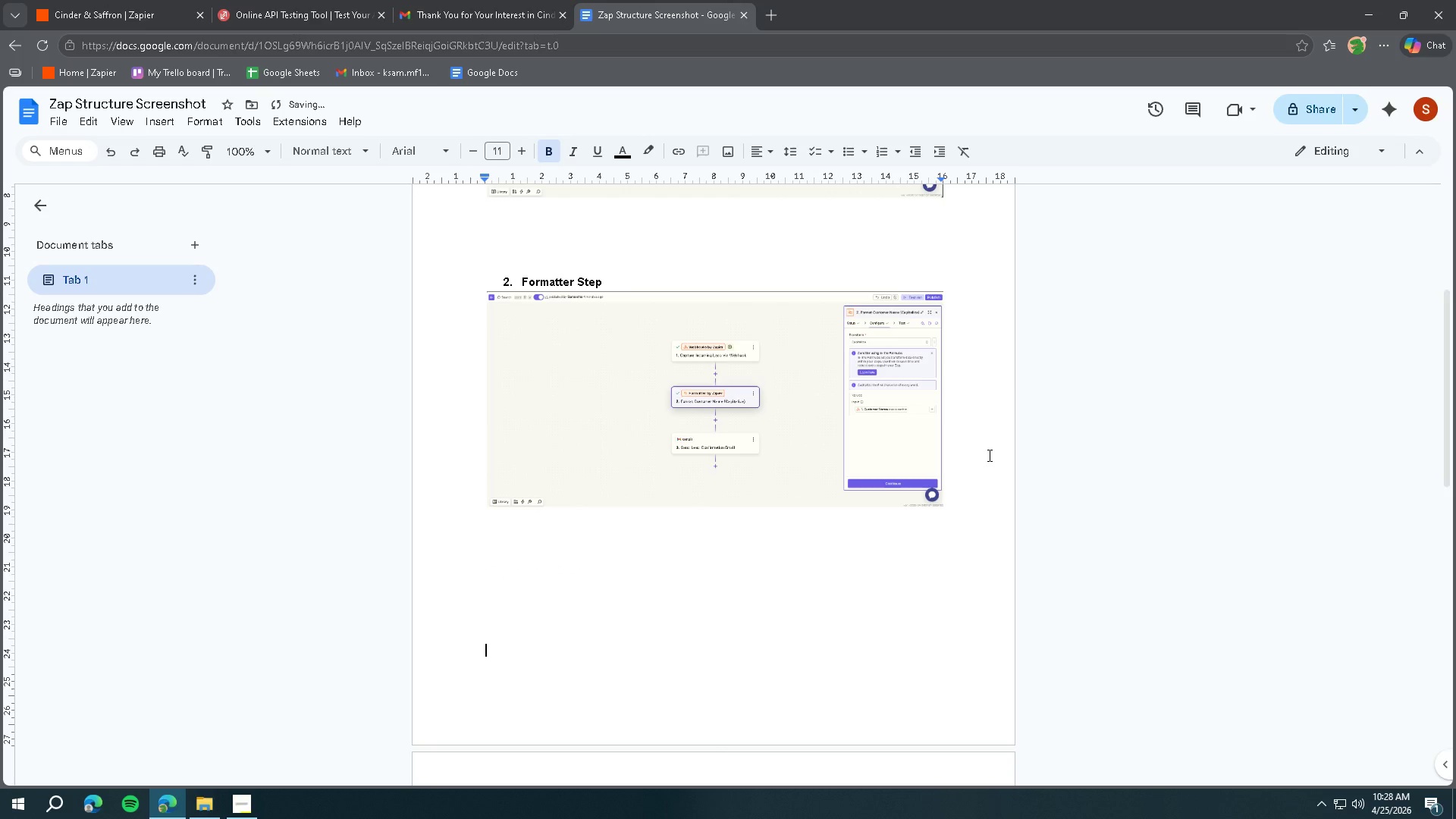 
key(Enter)
 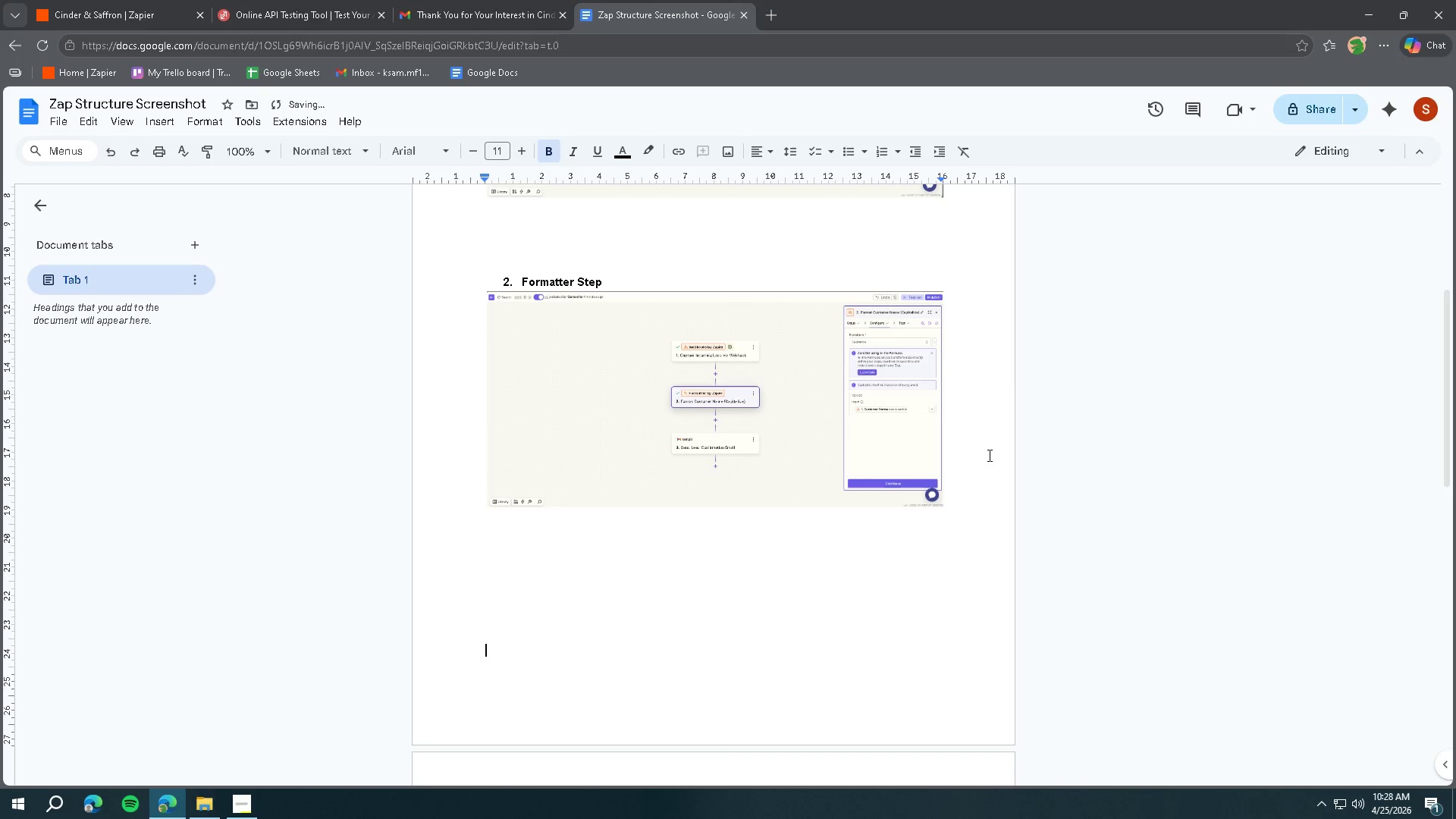 
key(Enter)
 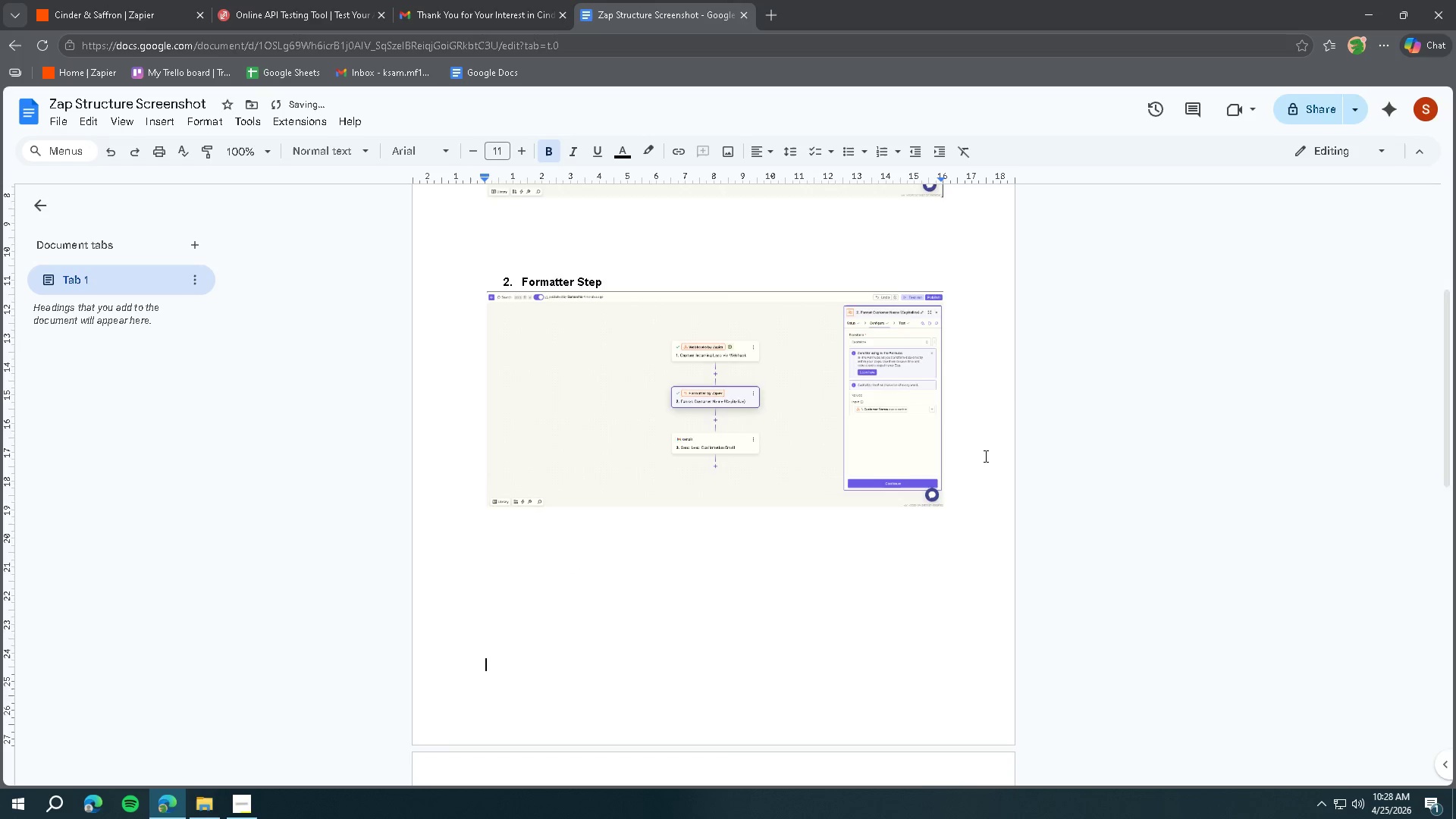 
scroll: coordinate [981, 465], scroll_direction: down, amount: 5.0
 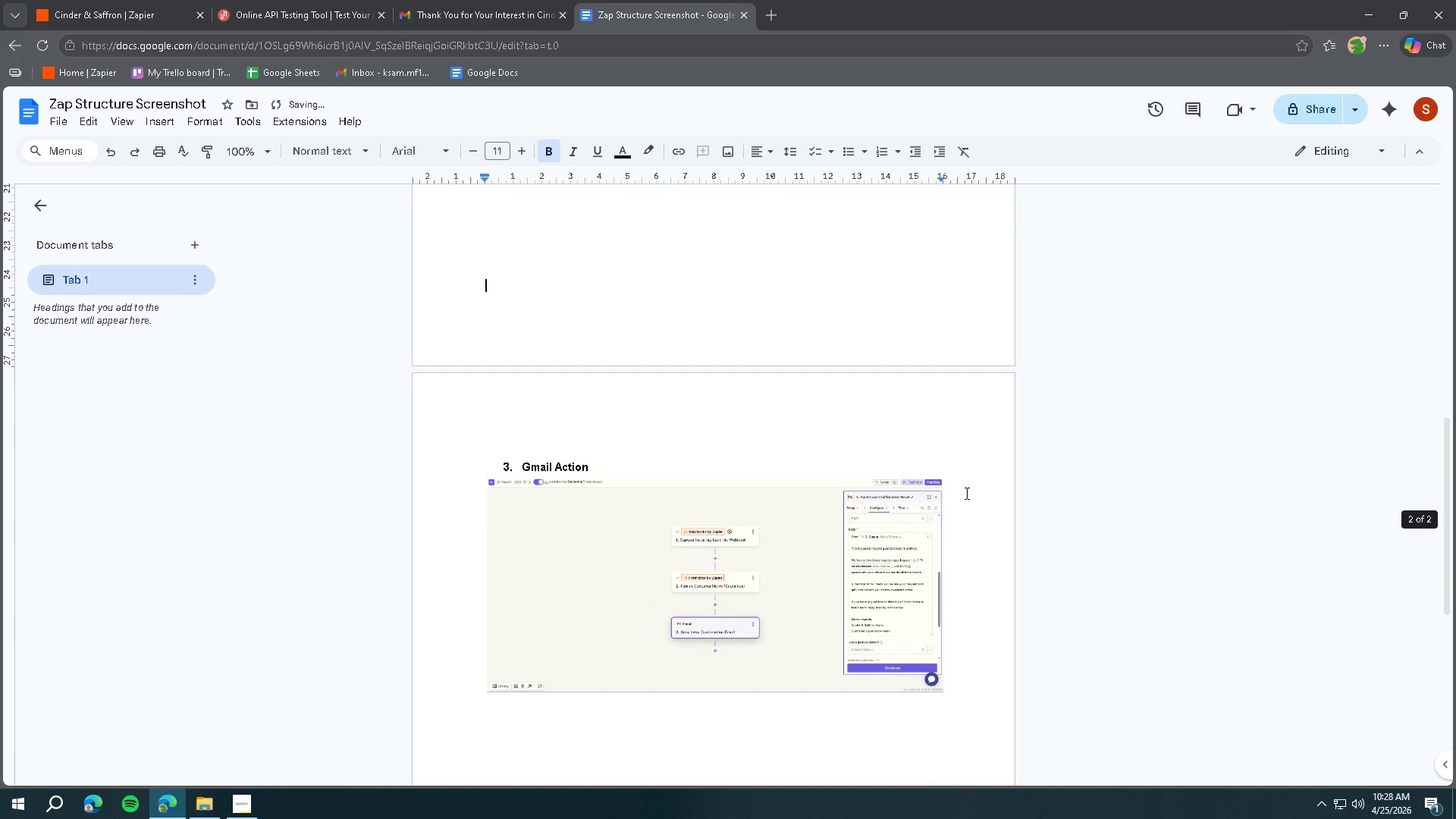 
scroll: coordinate [921, 556], scroll_direction: up, amount: 16.0
 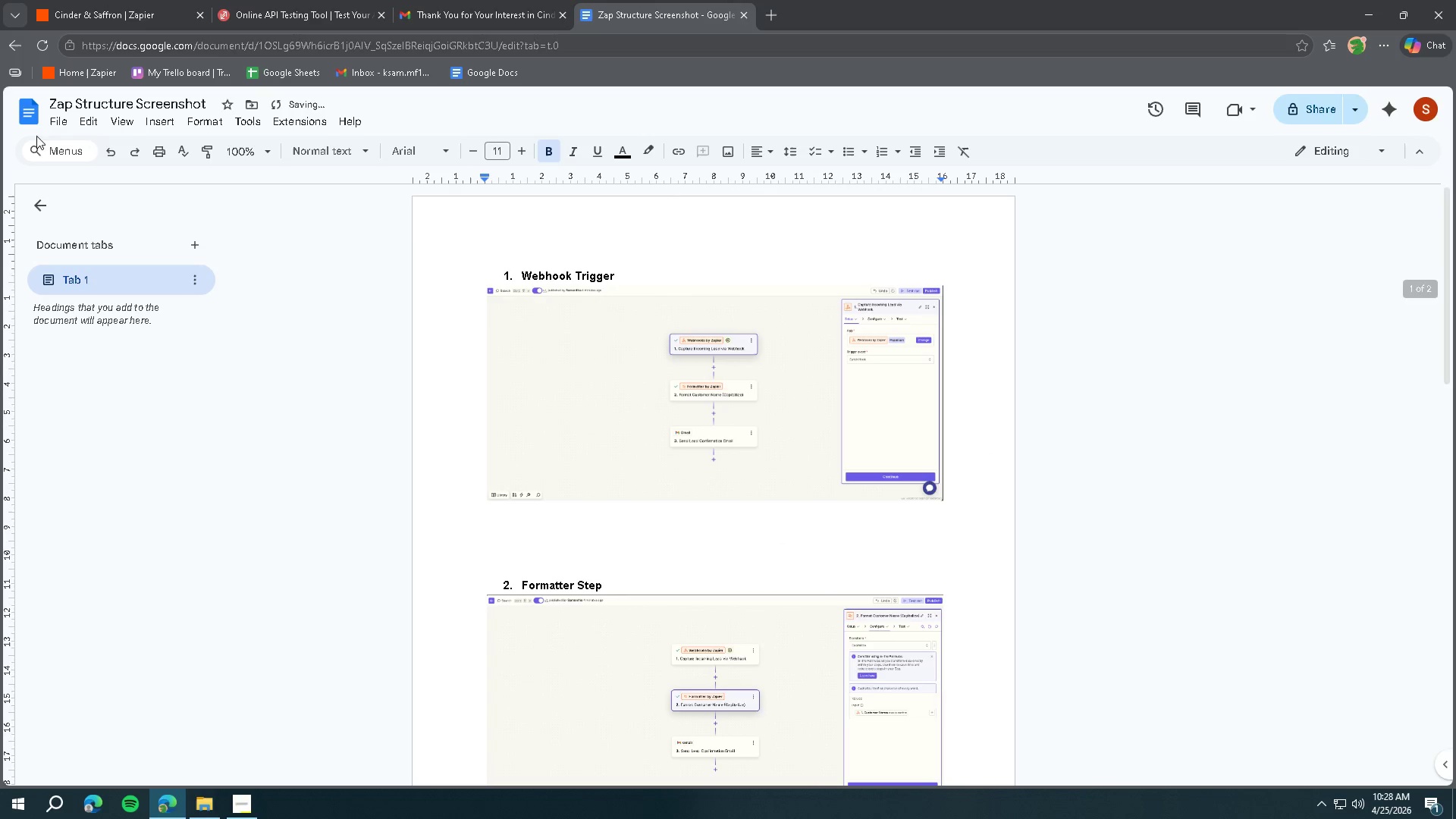 
left_click([59, 122])
 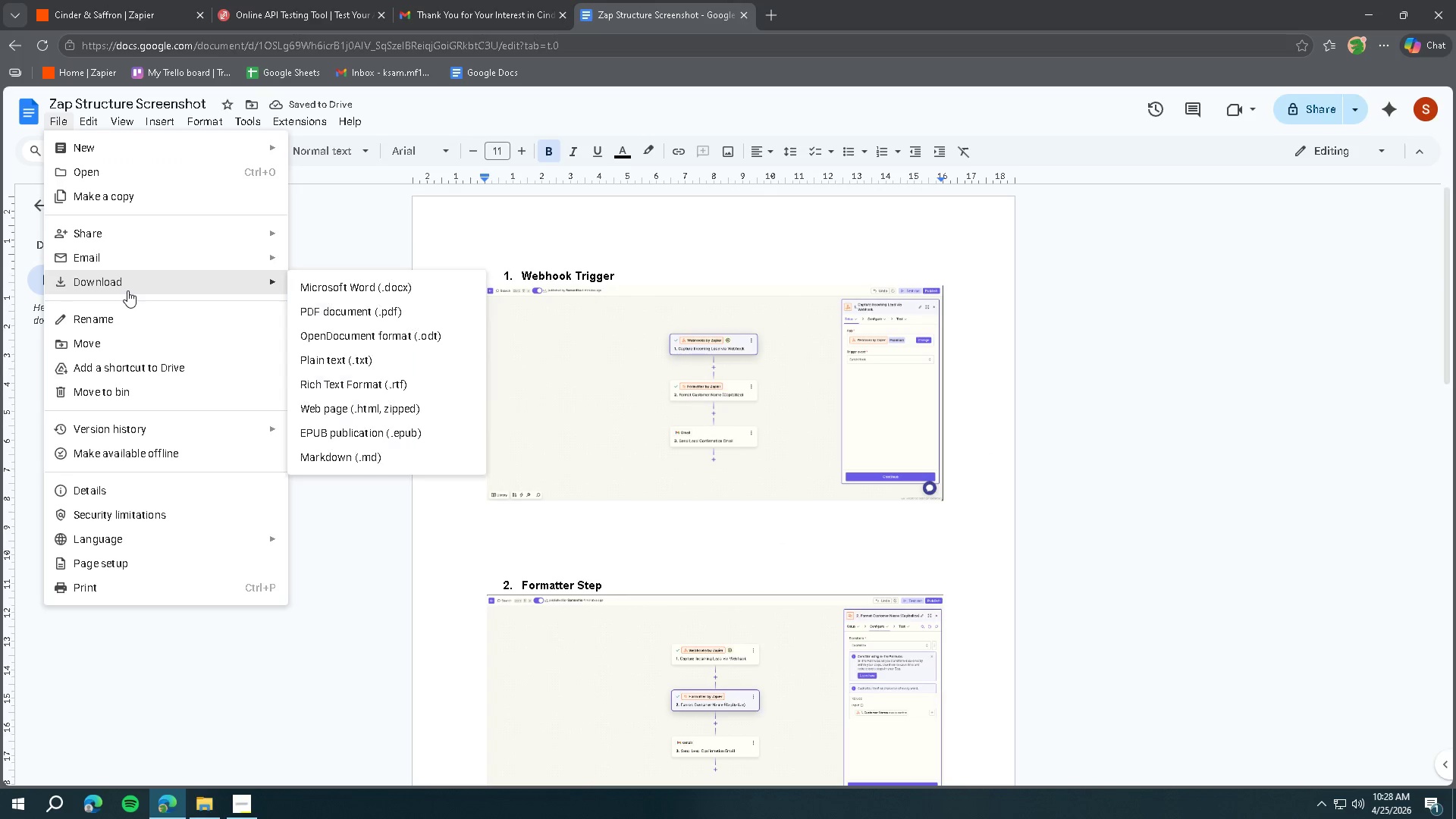 
left_click([340, 290])
 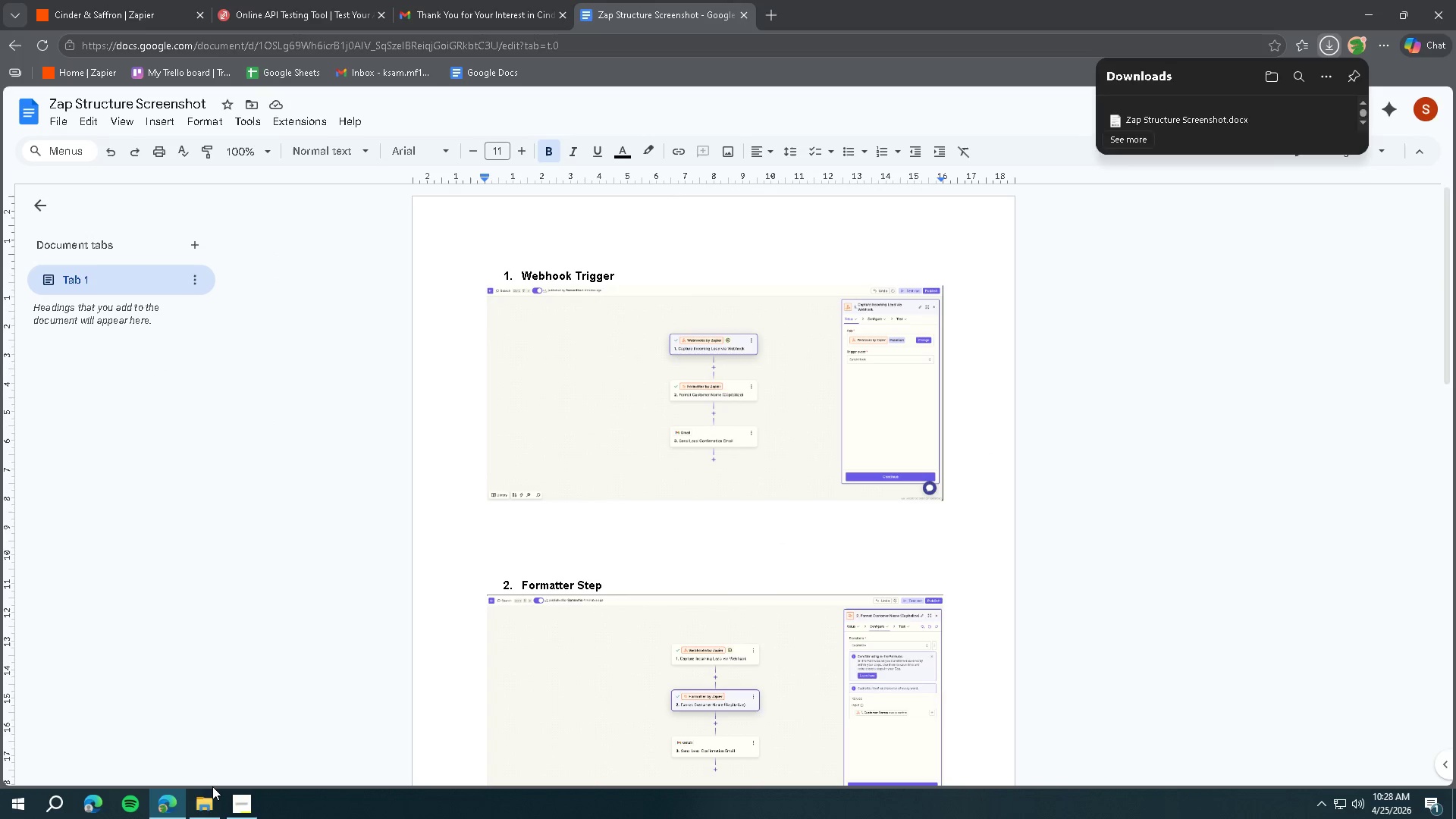 
left_click([211, 795])
 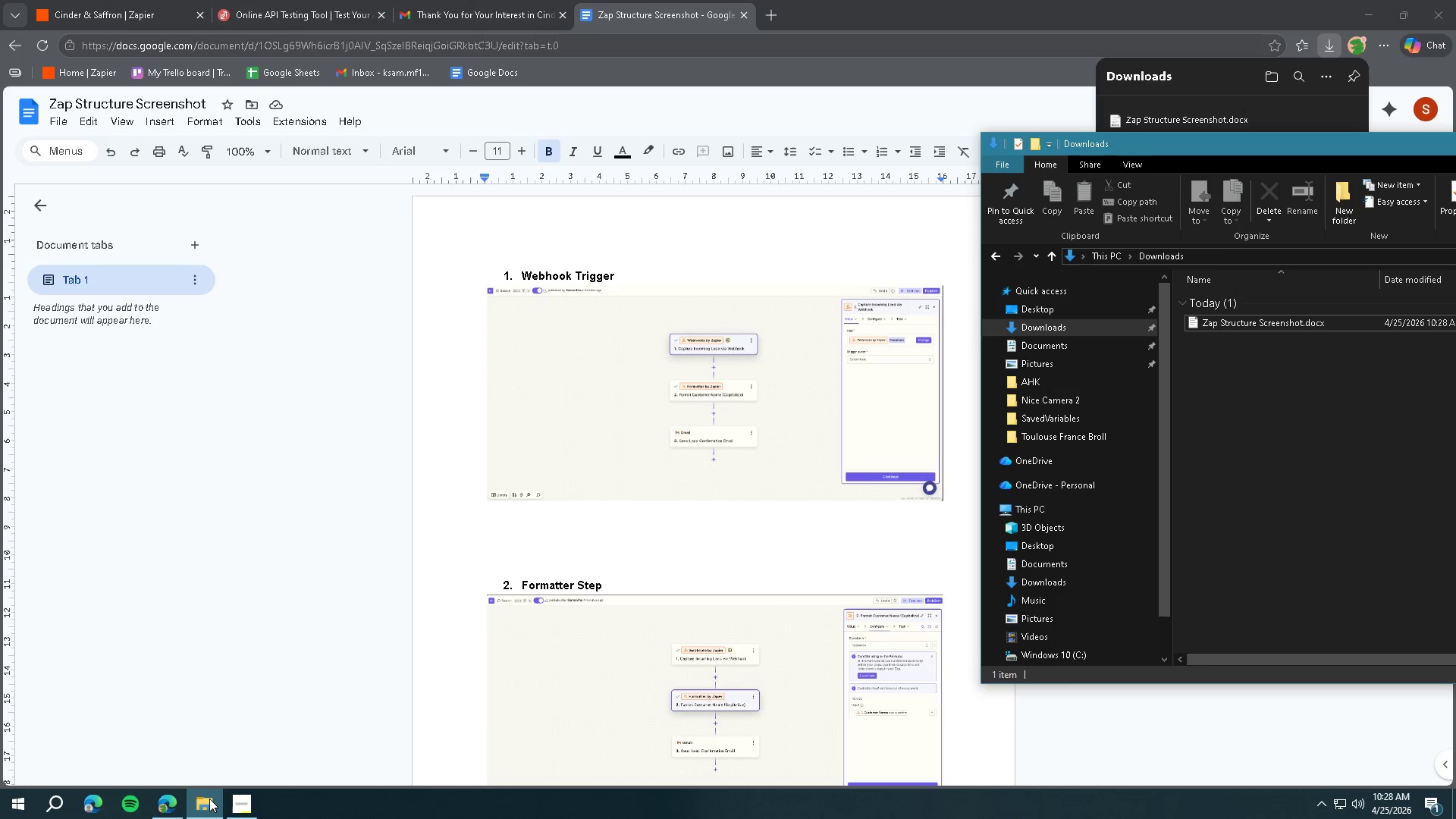 
left_click([209, 800])
 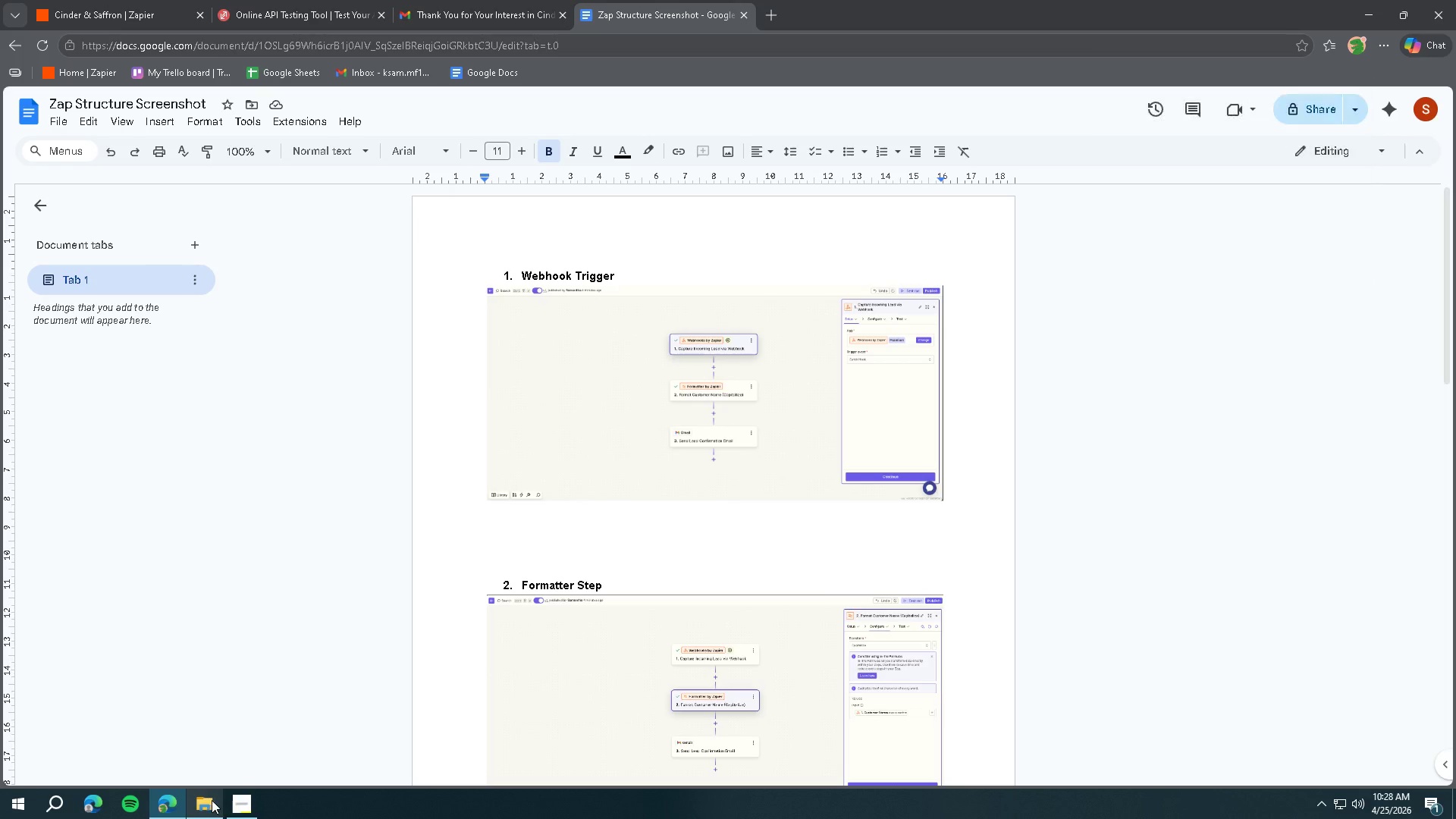 
left_click([246, 809])